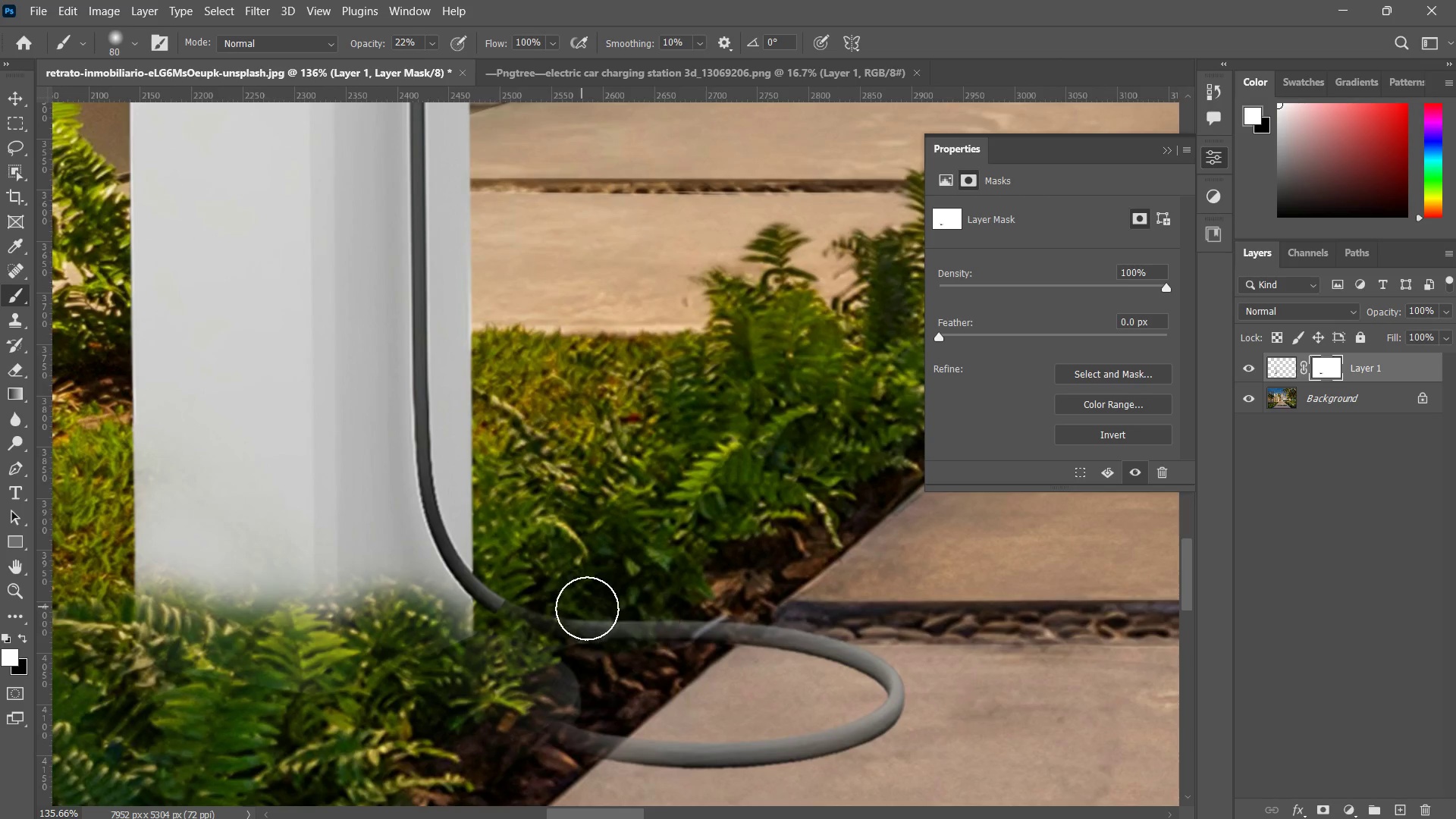 
left_click_drag(start_coordinate=[576, 604], to_coordinate=[616, 615])
 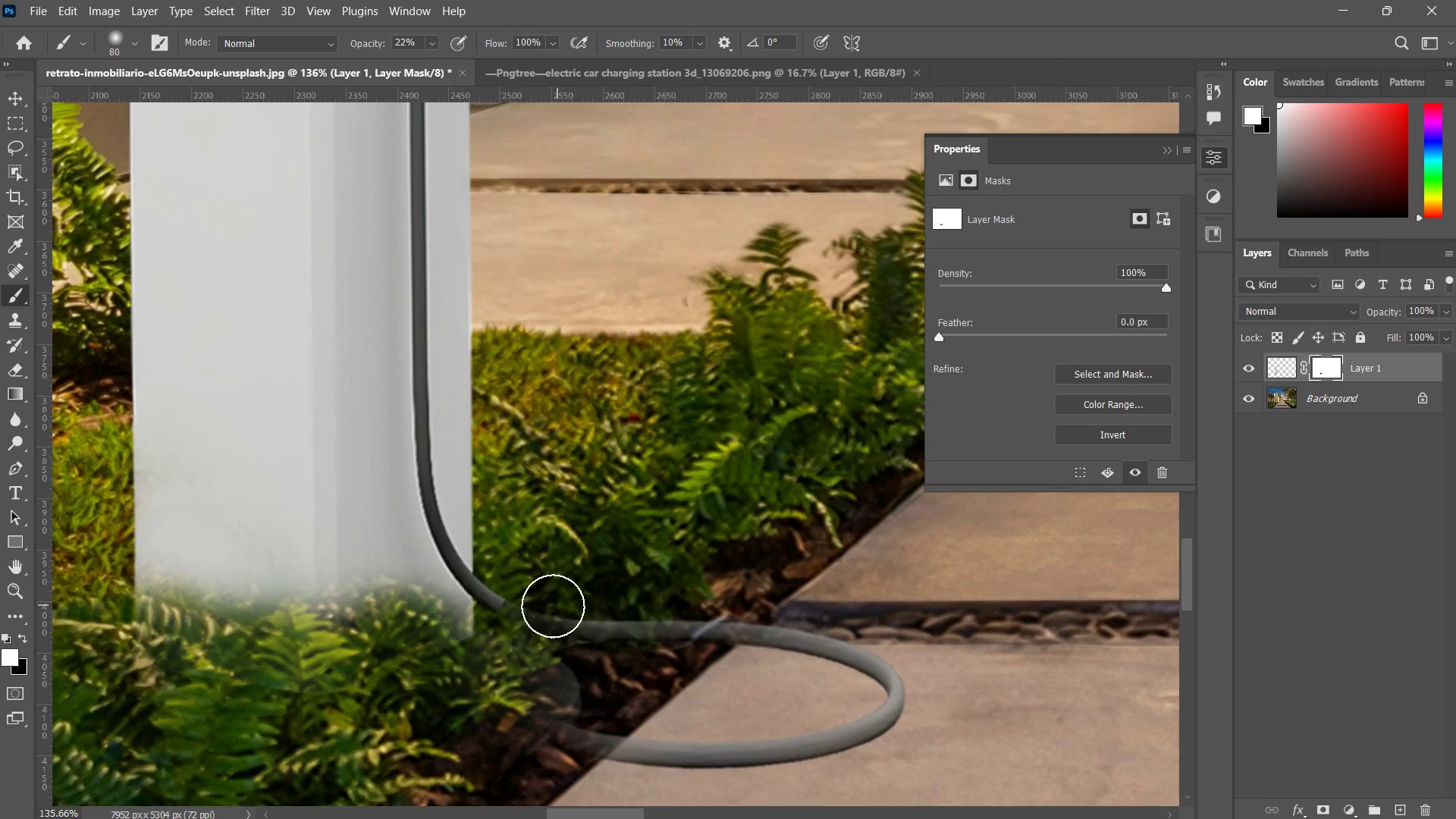 
left_click_drag(start_coordinate=[553, 606], to_coordinate=[592, 617])
 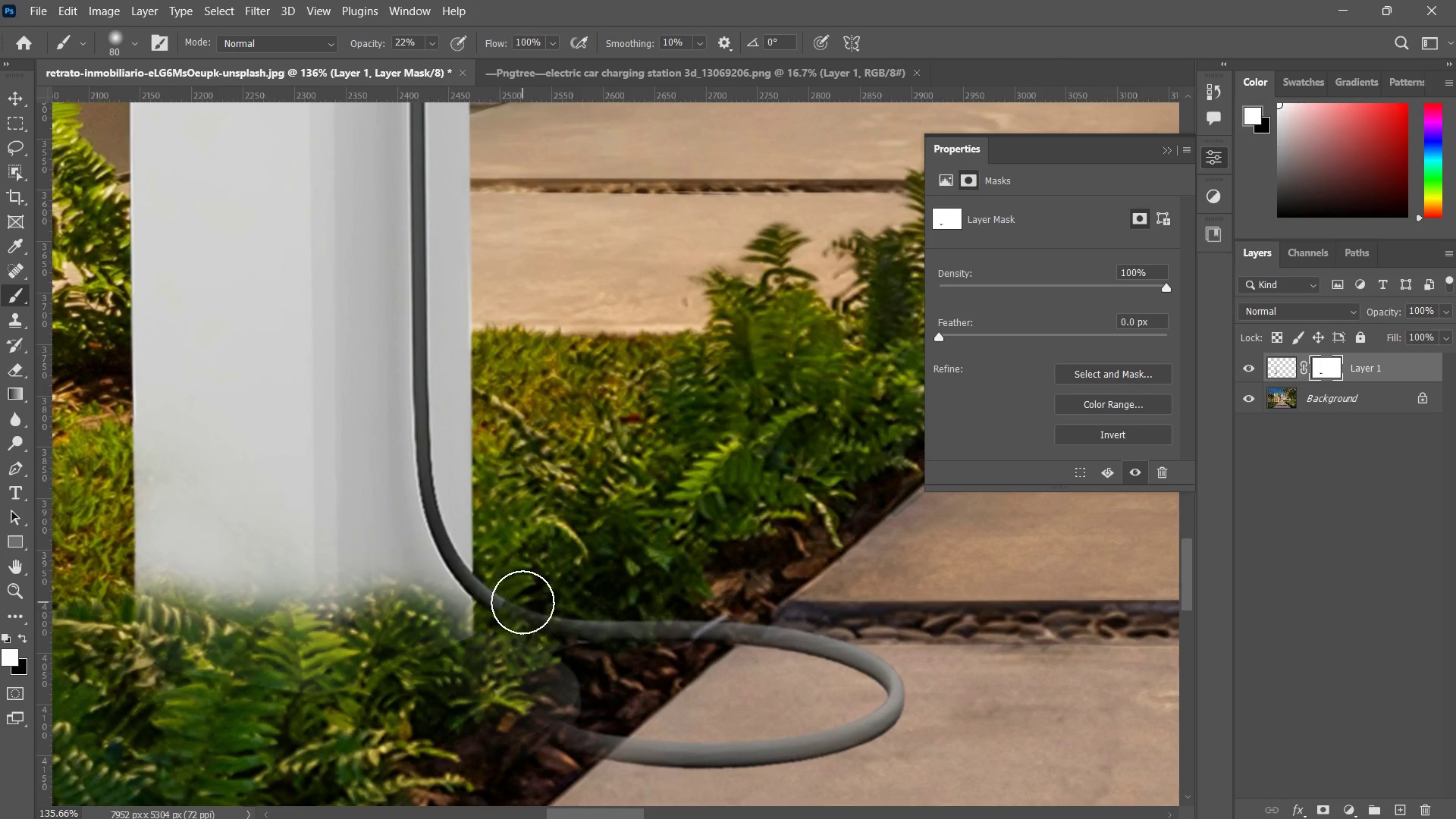 
left_click_drag(start_coordinate=[522, 602], to_coordinate=[576, 605])
 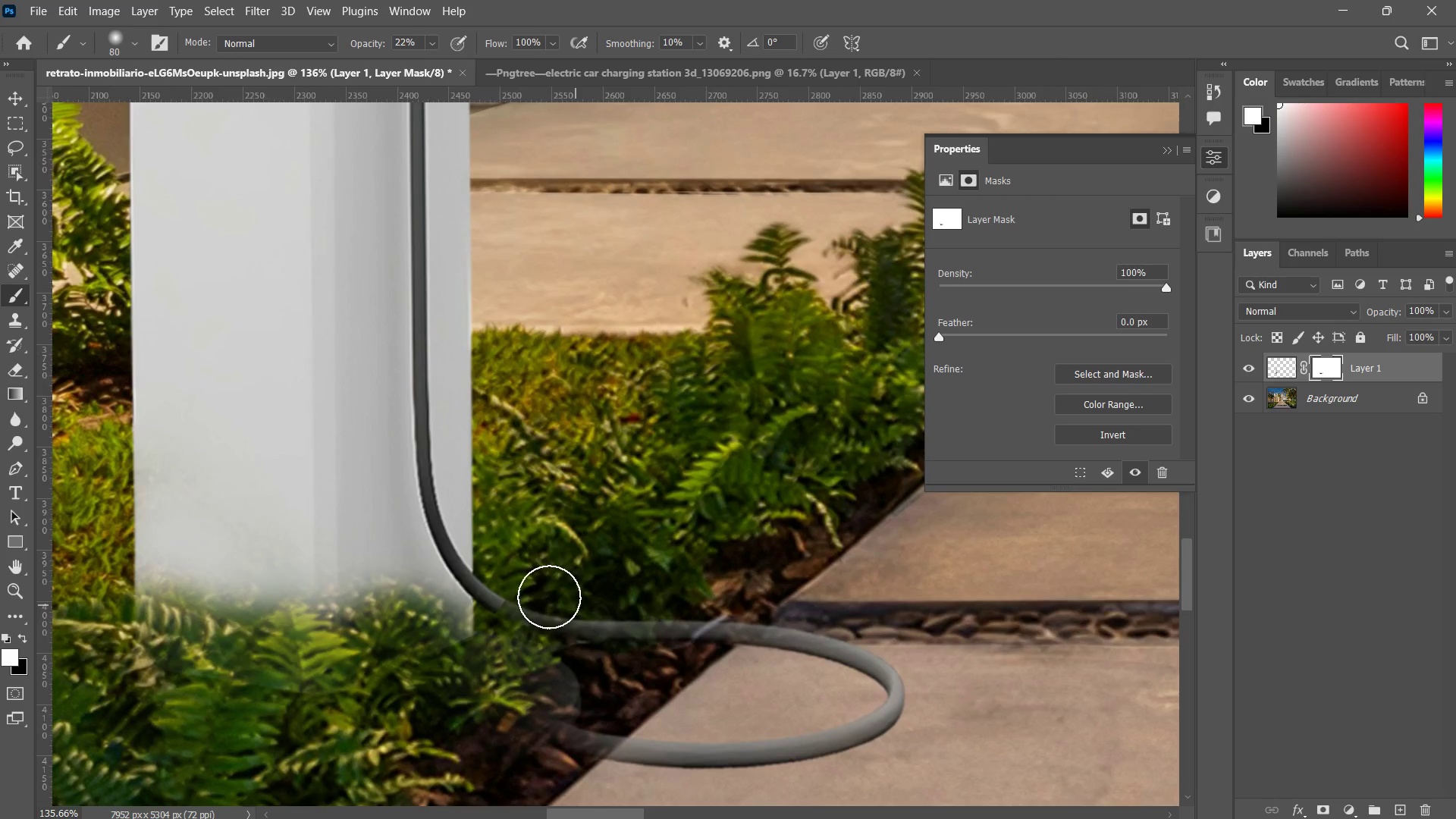 
left_click_drag(start_coordinate=[544, 597], to_coordinate=[582, 602])
 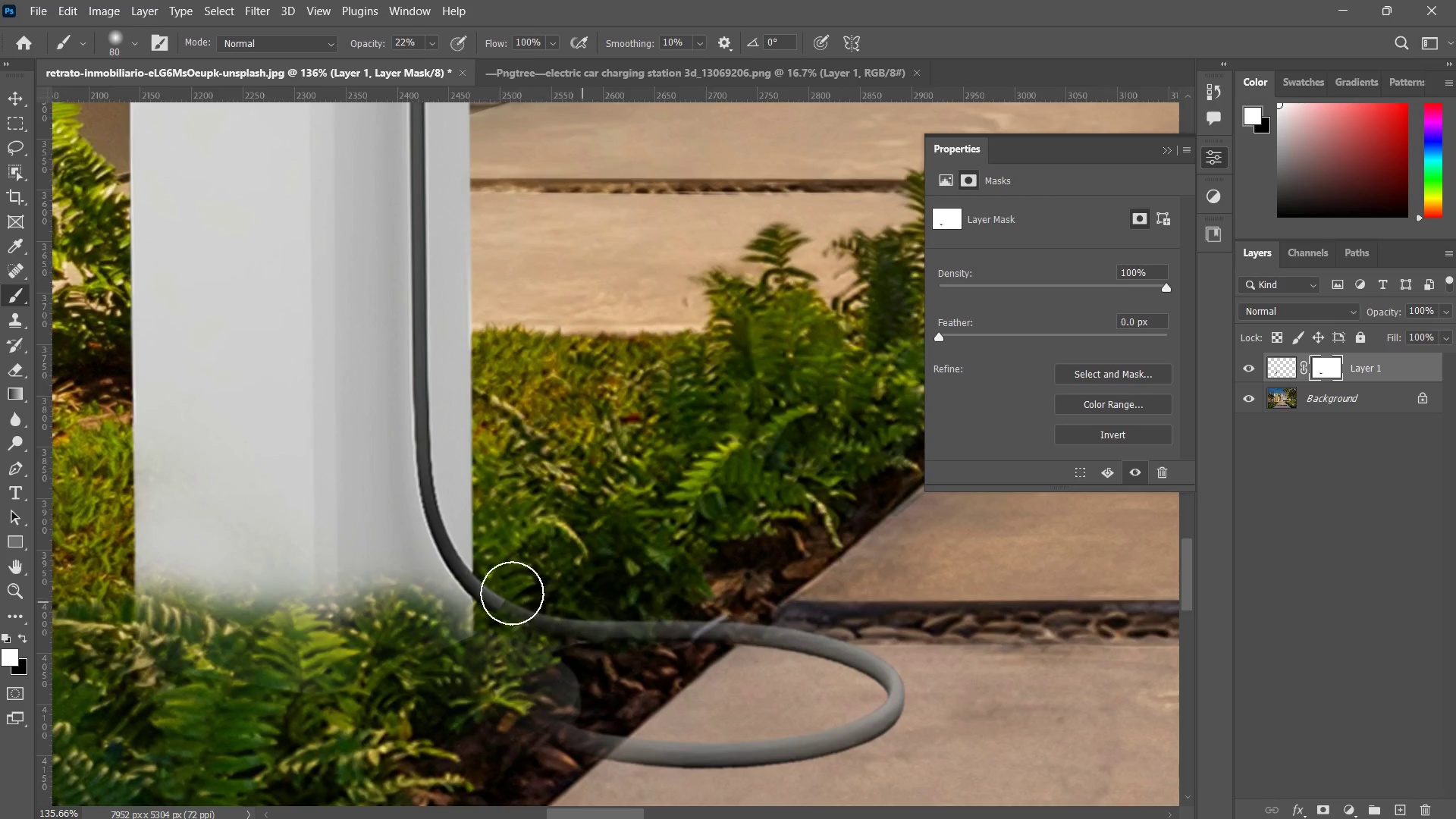 
left_click_drag(start_coordinate=[512, 593], to_coordinate=[565, 602])
 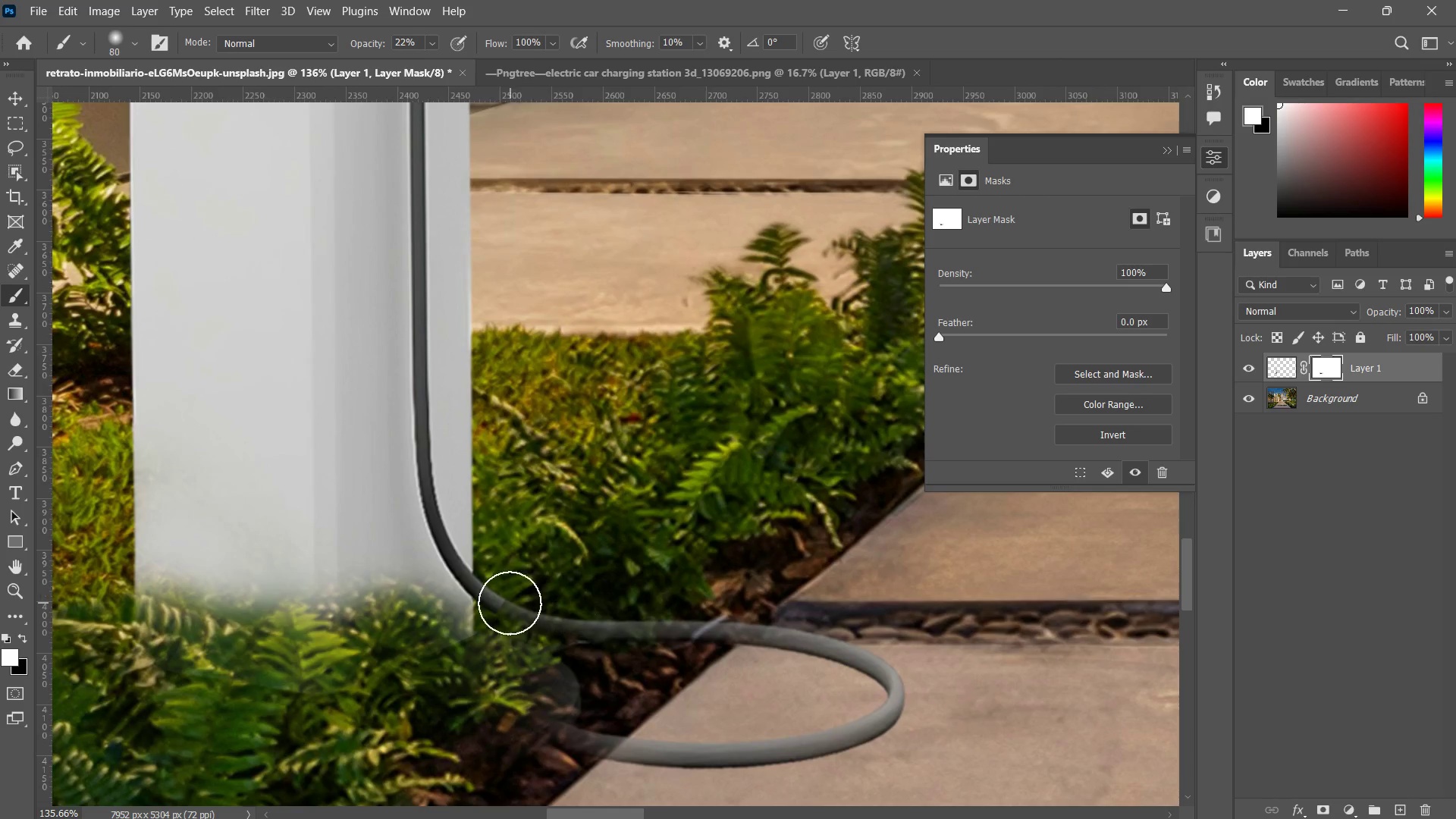 
left_click_drag(start_coordinate=[510, 603], to_coordinate=[564, 607])
 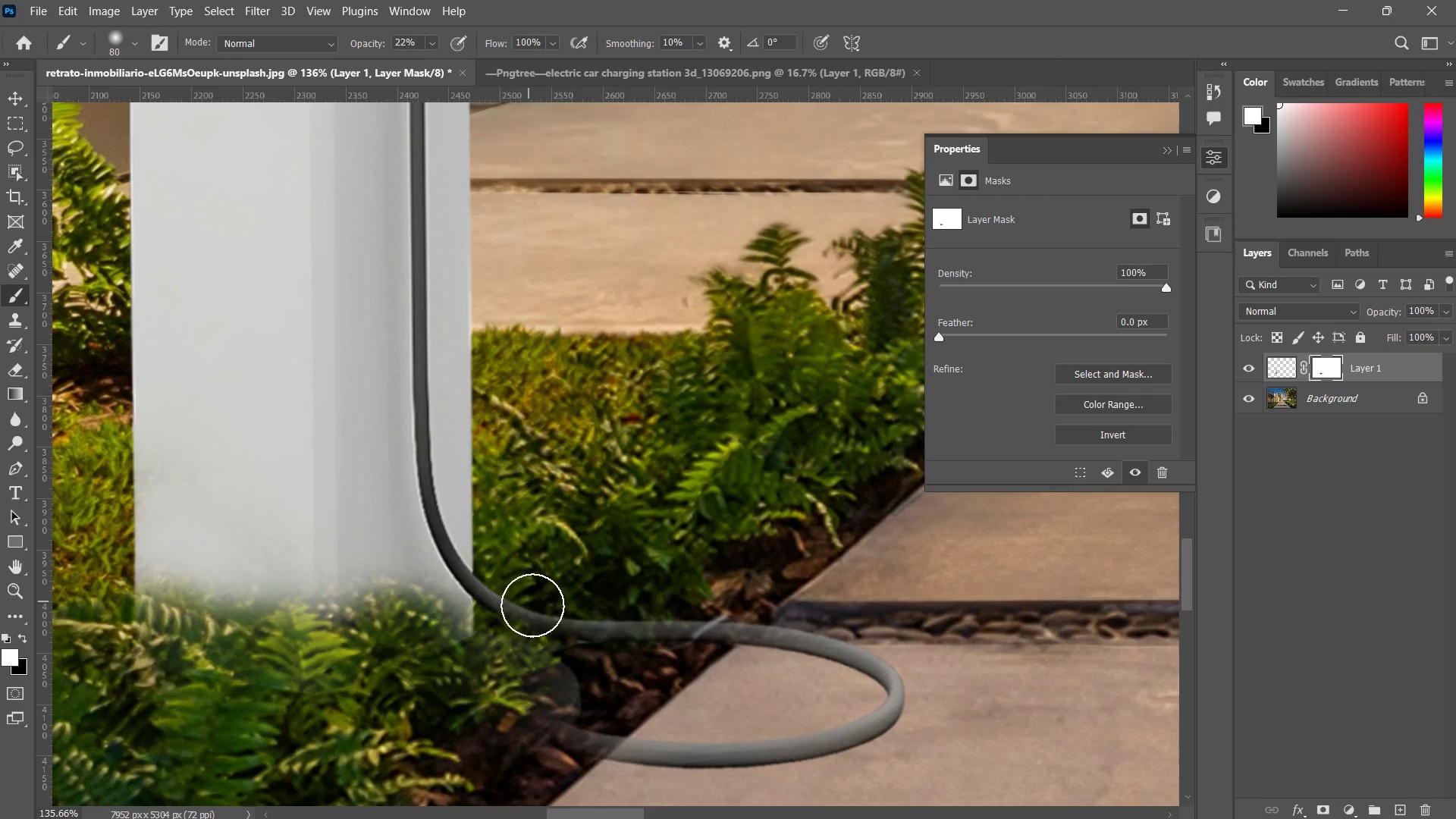 
left_click_drag(start_coordinate=[529, 601], to_coordinate=[567, 609])
 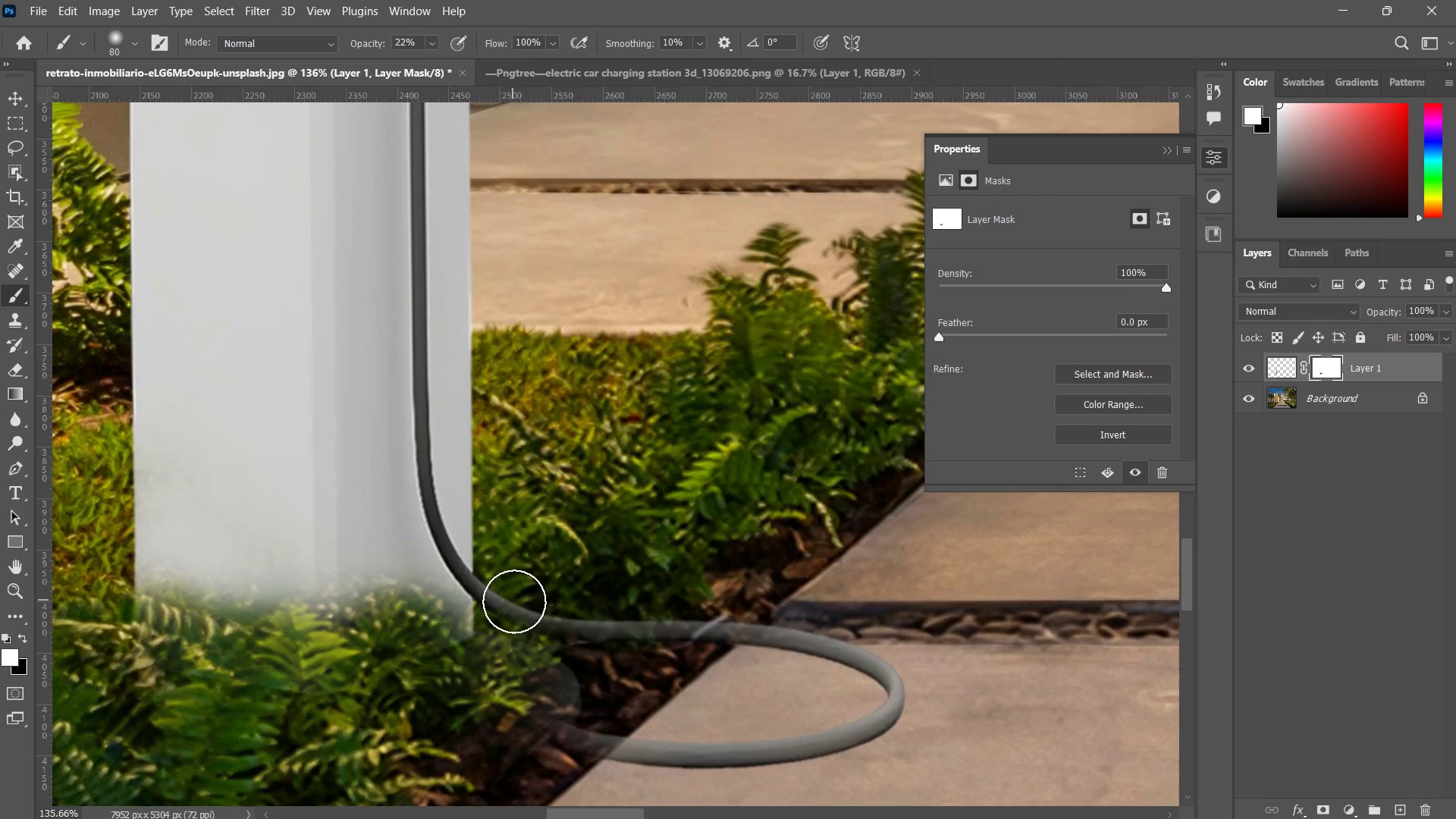 
left_click_drag(start_coordinate=[513, 600], to_coordinate=[579, 612])
 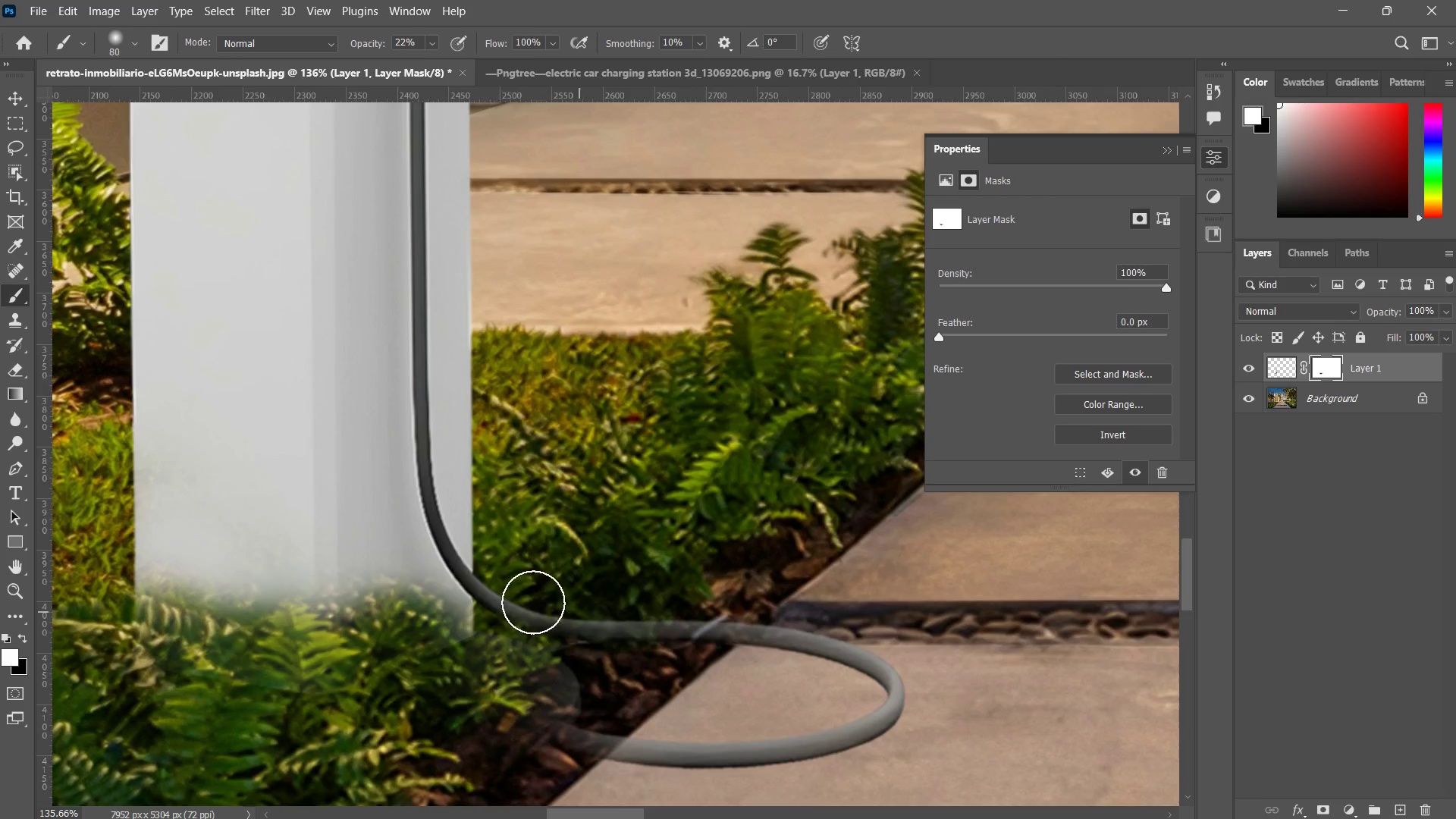 
left_click_drag(start_coordinate=[533, 602], to_coordinate=[657, 623])
 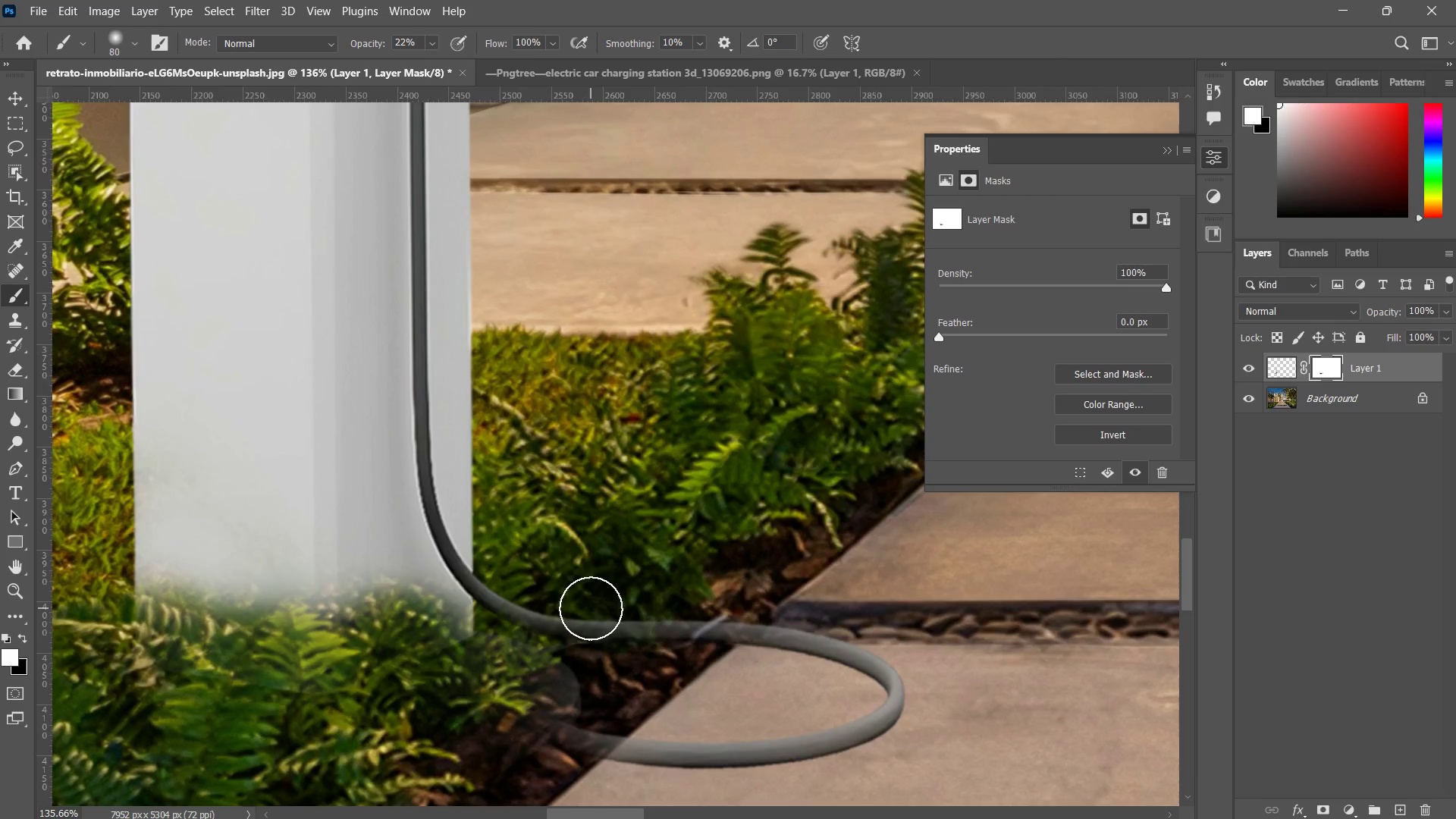 
left_click_drag(start_coordinate=[591, 608], to_coordinate=[801, 629])
 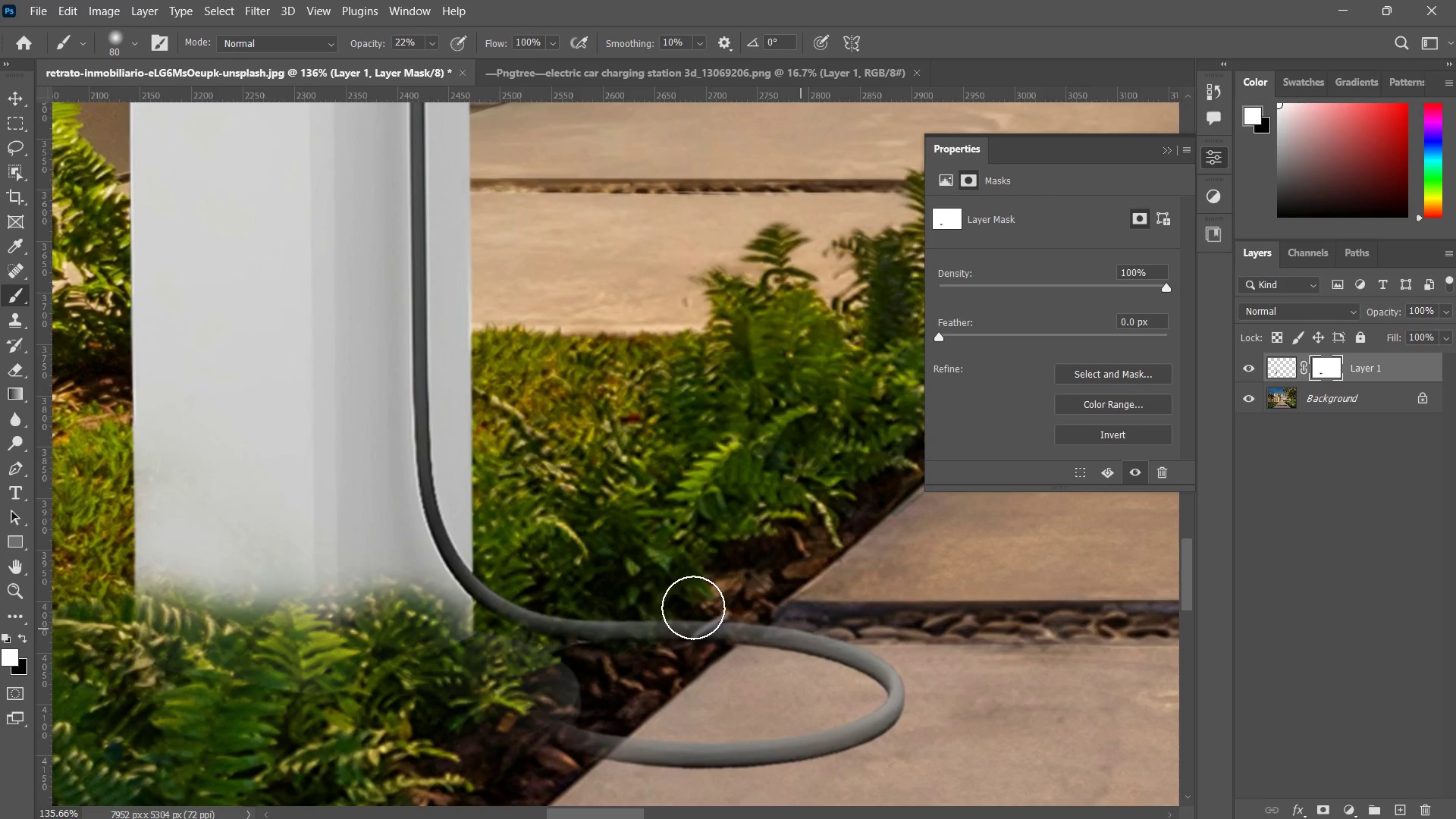 
left_click_drag(start_coordinate=[693, 607], to_coordinate=[786, 612])
 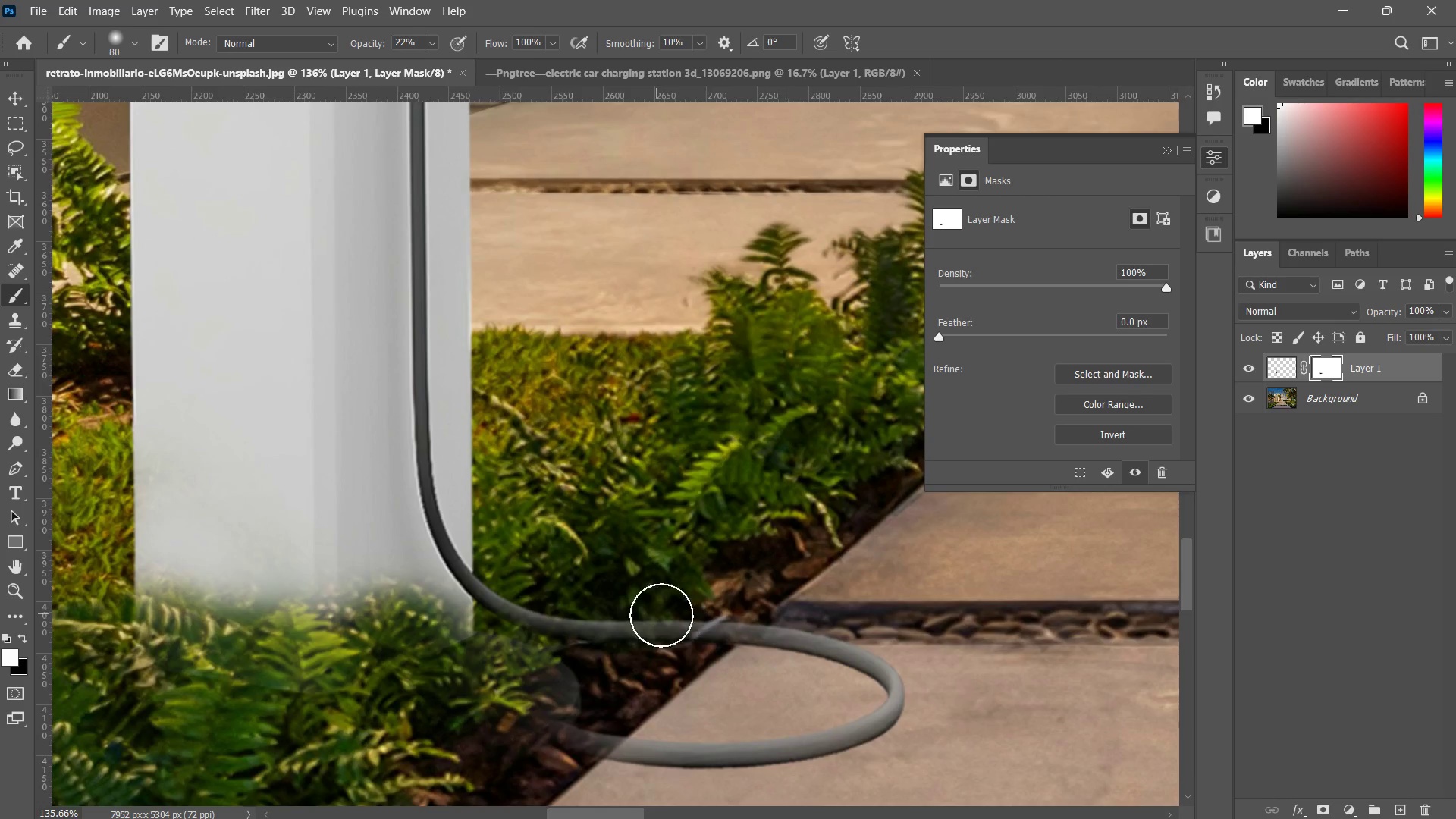 
left_click_drag(start_coordinate=[659, 612], to_coordinate=[689, 616])
 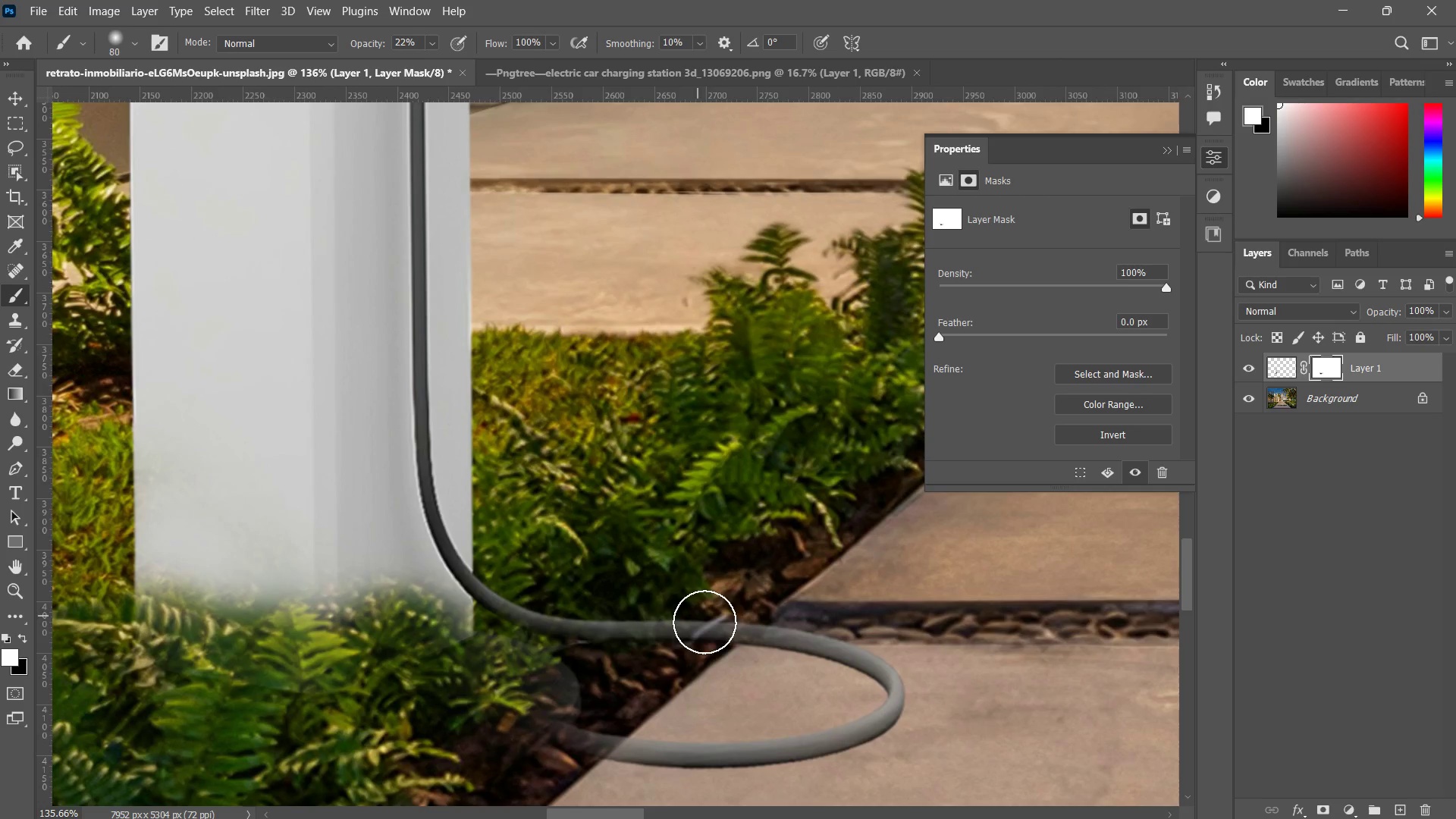 
left_click_drag(start_coordinate=[679, 627], to_coordinate=[652, 638])
 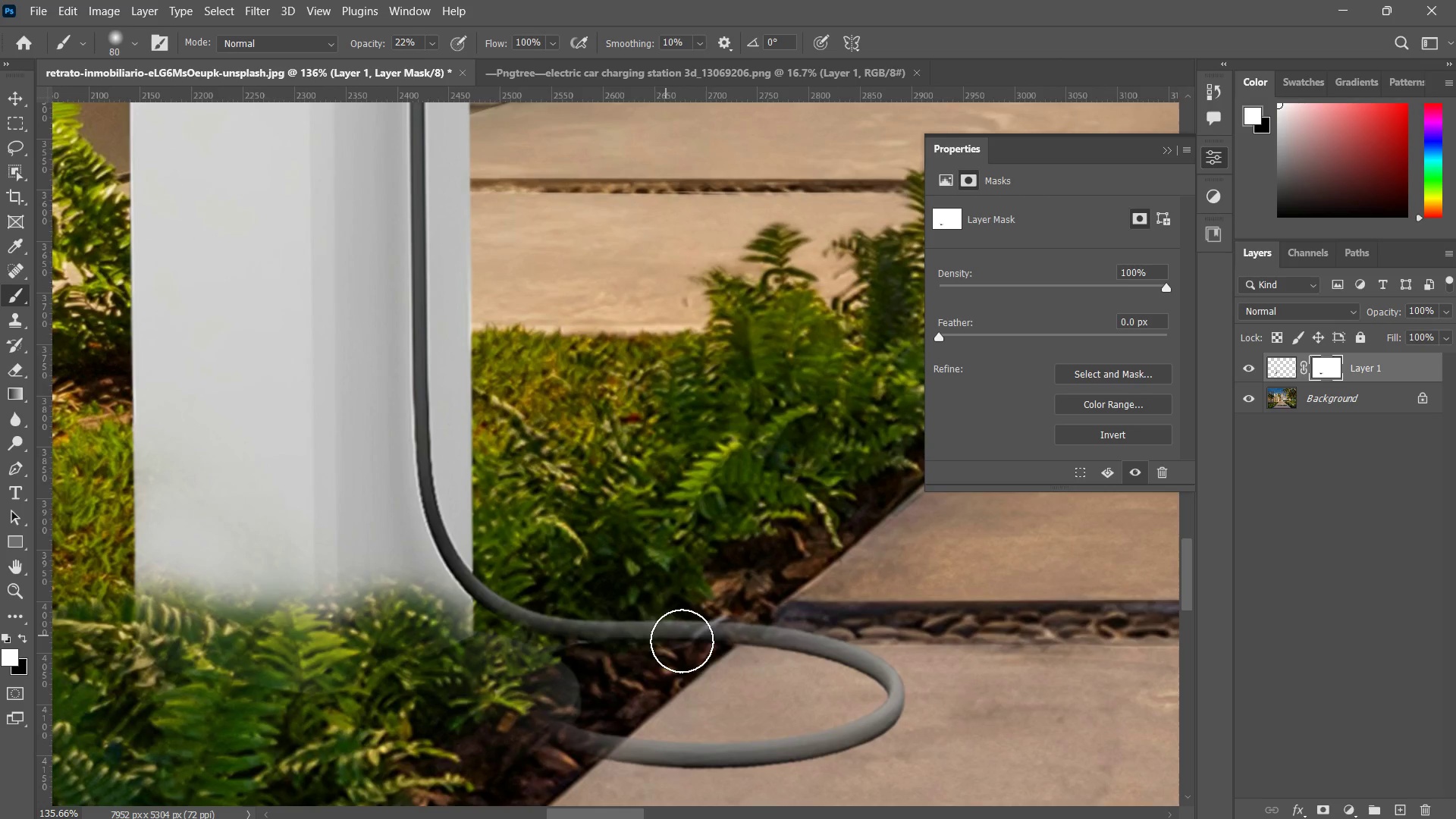 
left_click_drag(start_coordinate=[714, 637], to_coordinate=[639, 646])
 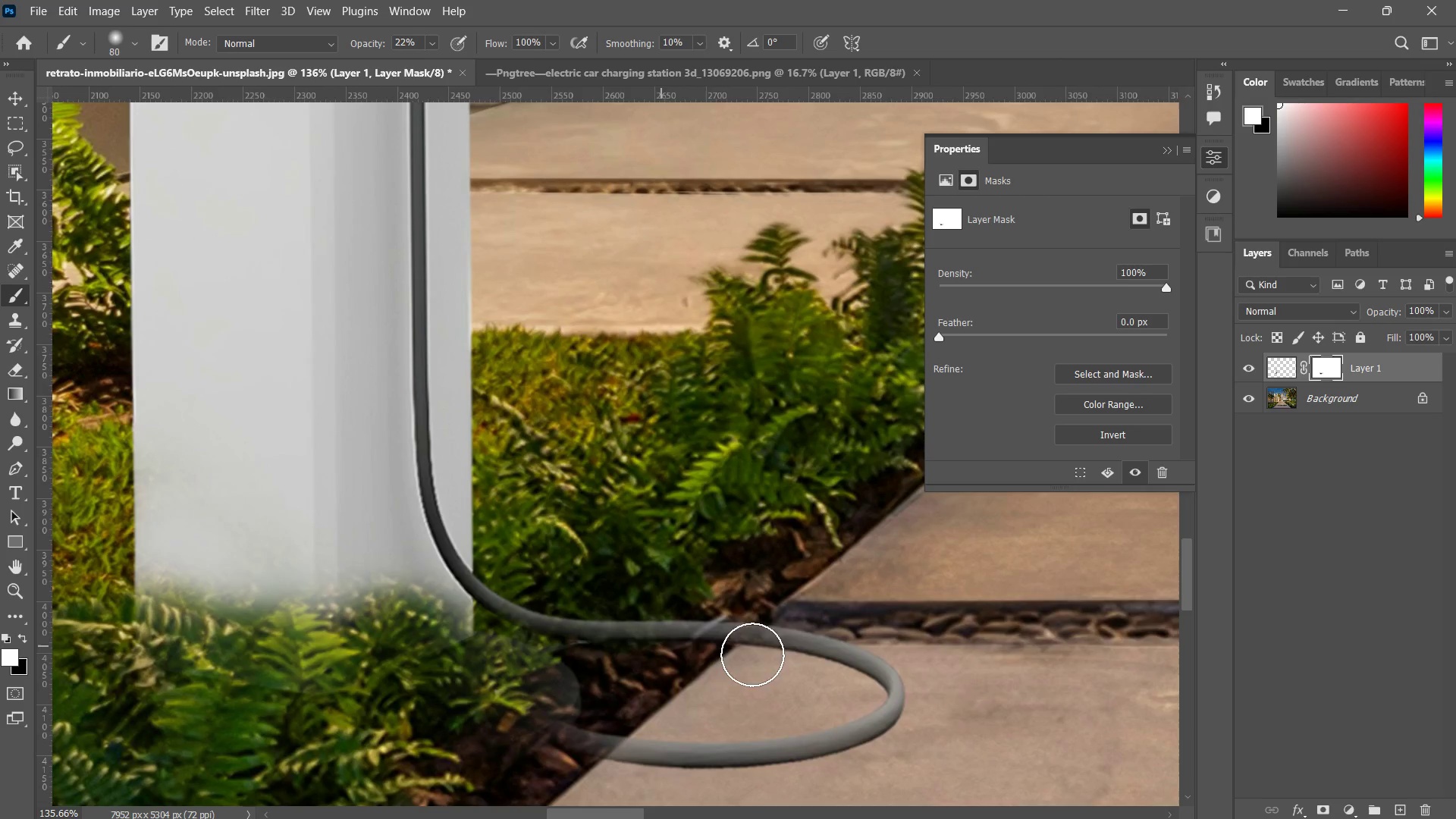 
left_click_drag(start_coordinate=[761, 652], to_coordinate=[727, 655])
 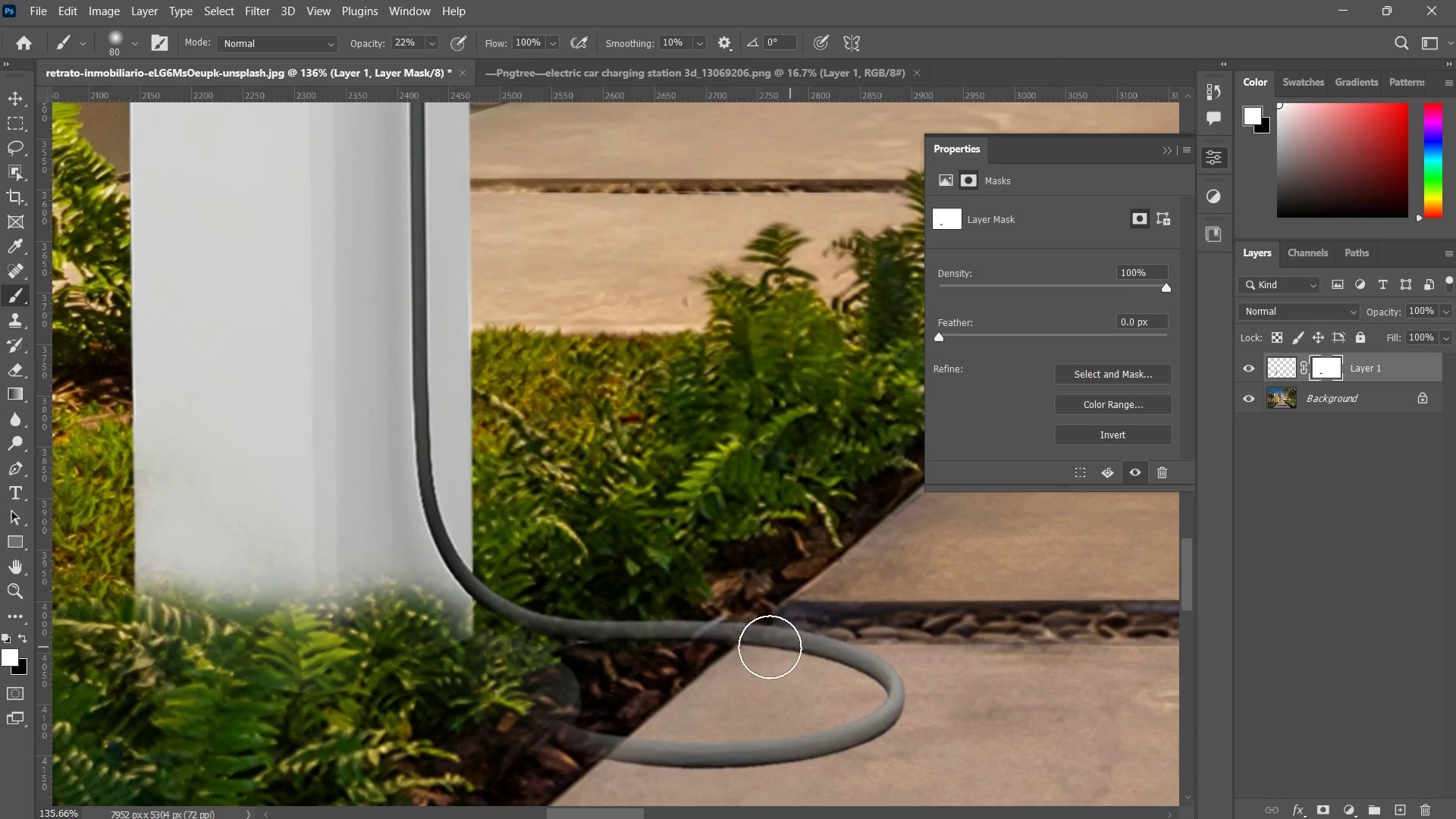 
left_click_drag(start_coordinate=[796, 646], to_coordinate=[759, 642])
 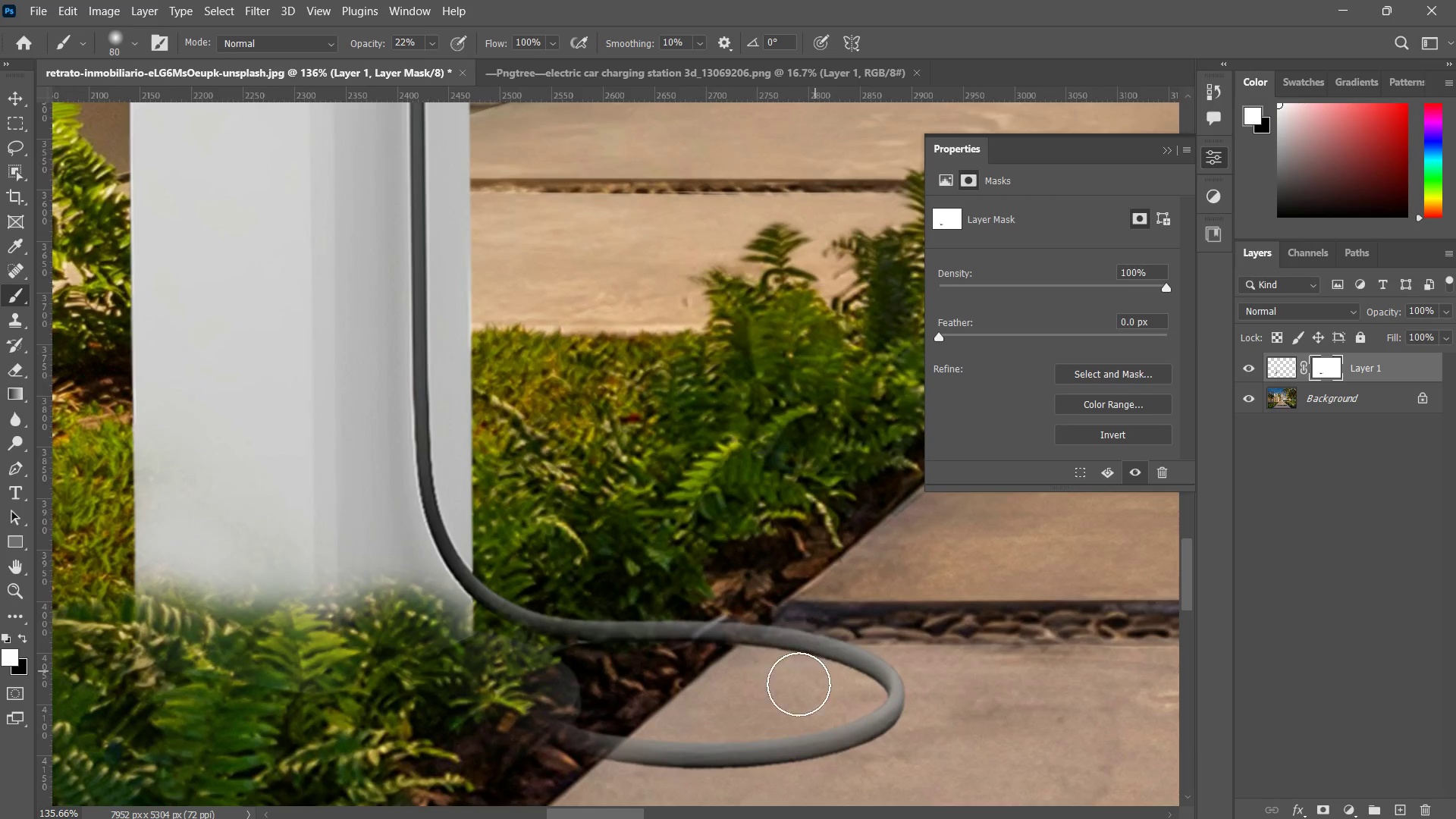 
left_click_drag(start_coordinate=[825, 648], to_coordinate=[761, 696])
 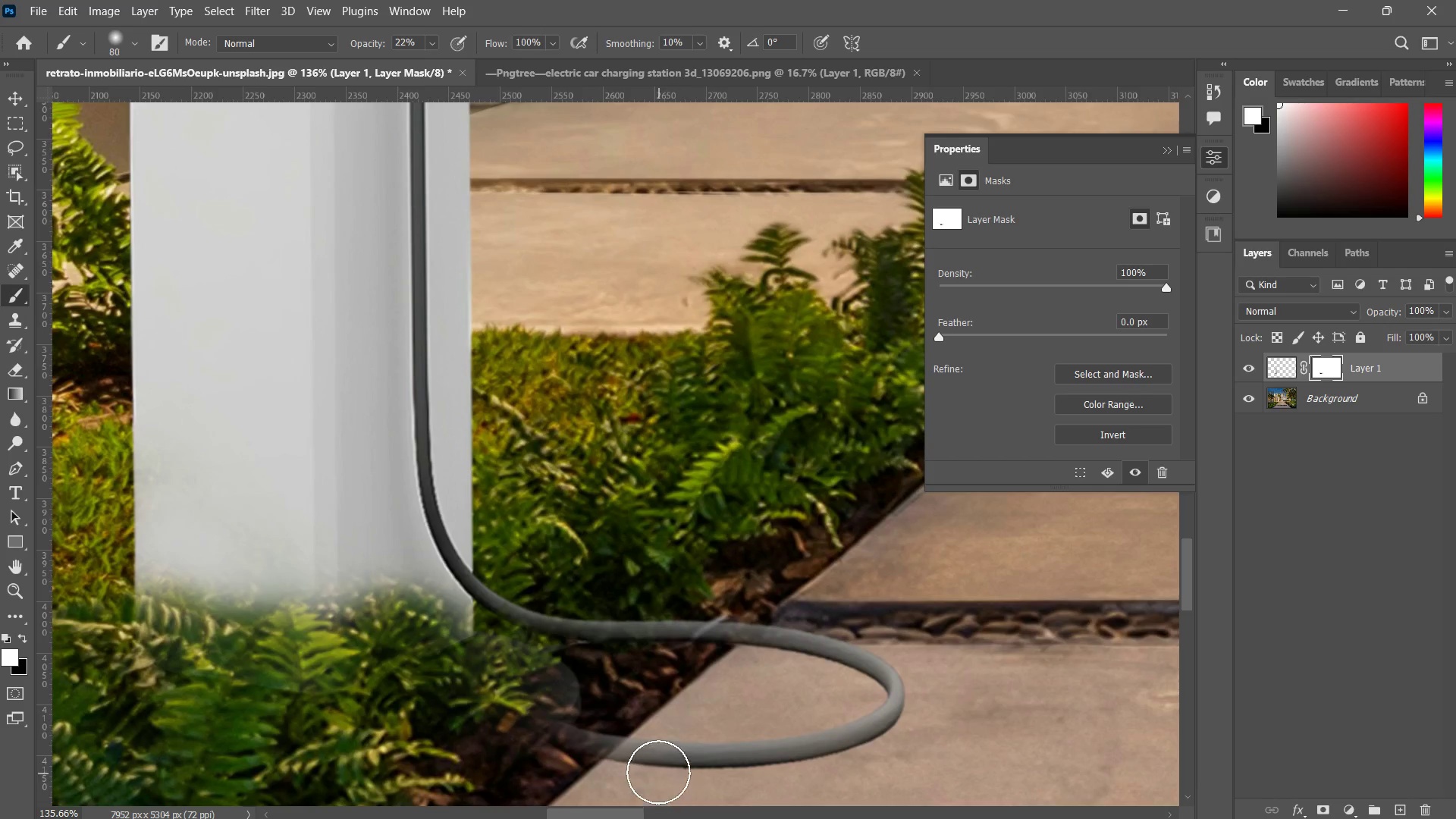 
left_click_drag(start_coordinate=[656, 772], to_coordinate=[607, 758])
 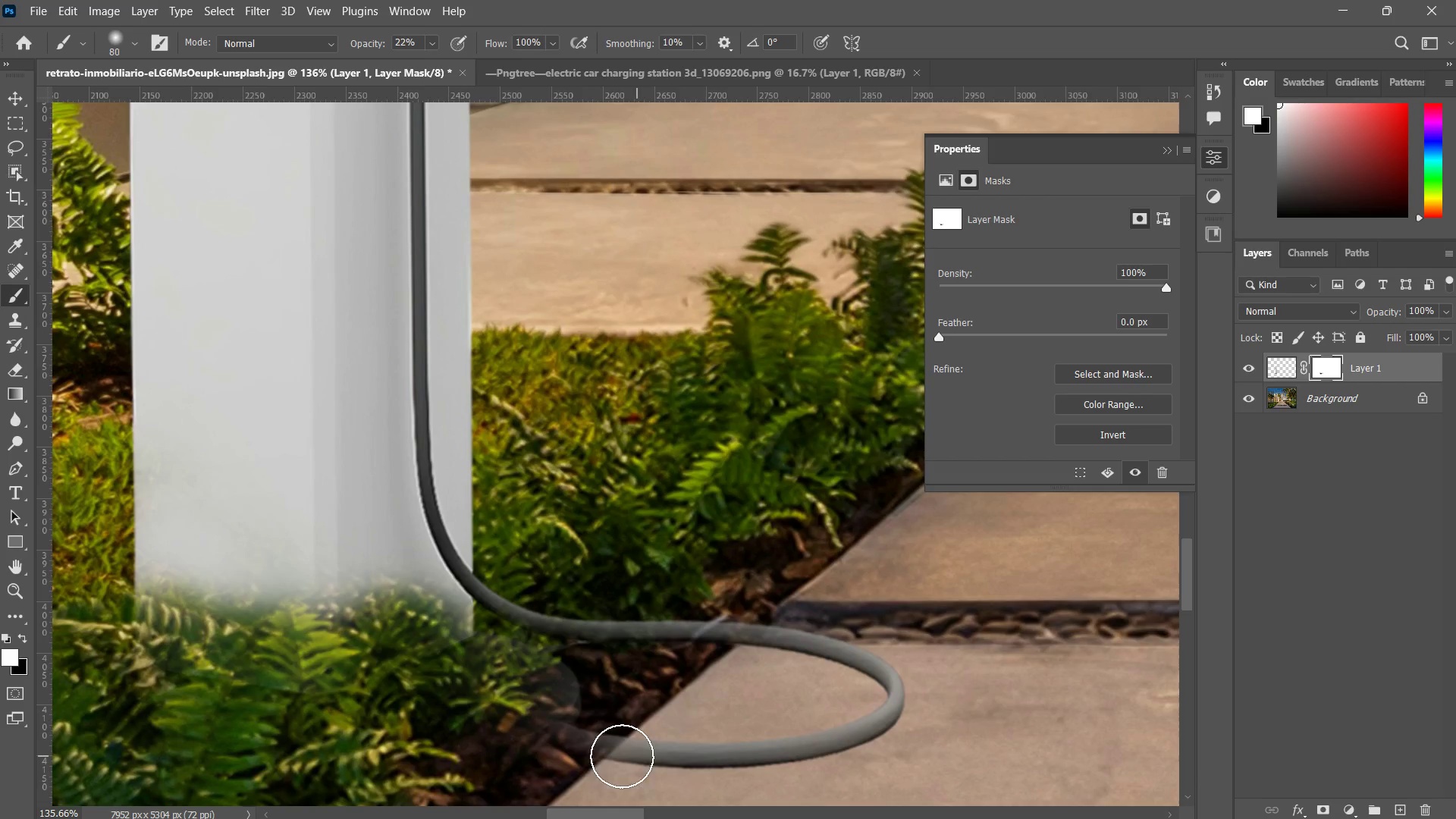 
left_click_drag(start_coordinate=[635, 756], to_coordinate=[604, 756])
 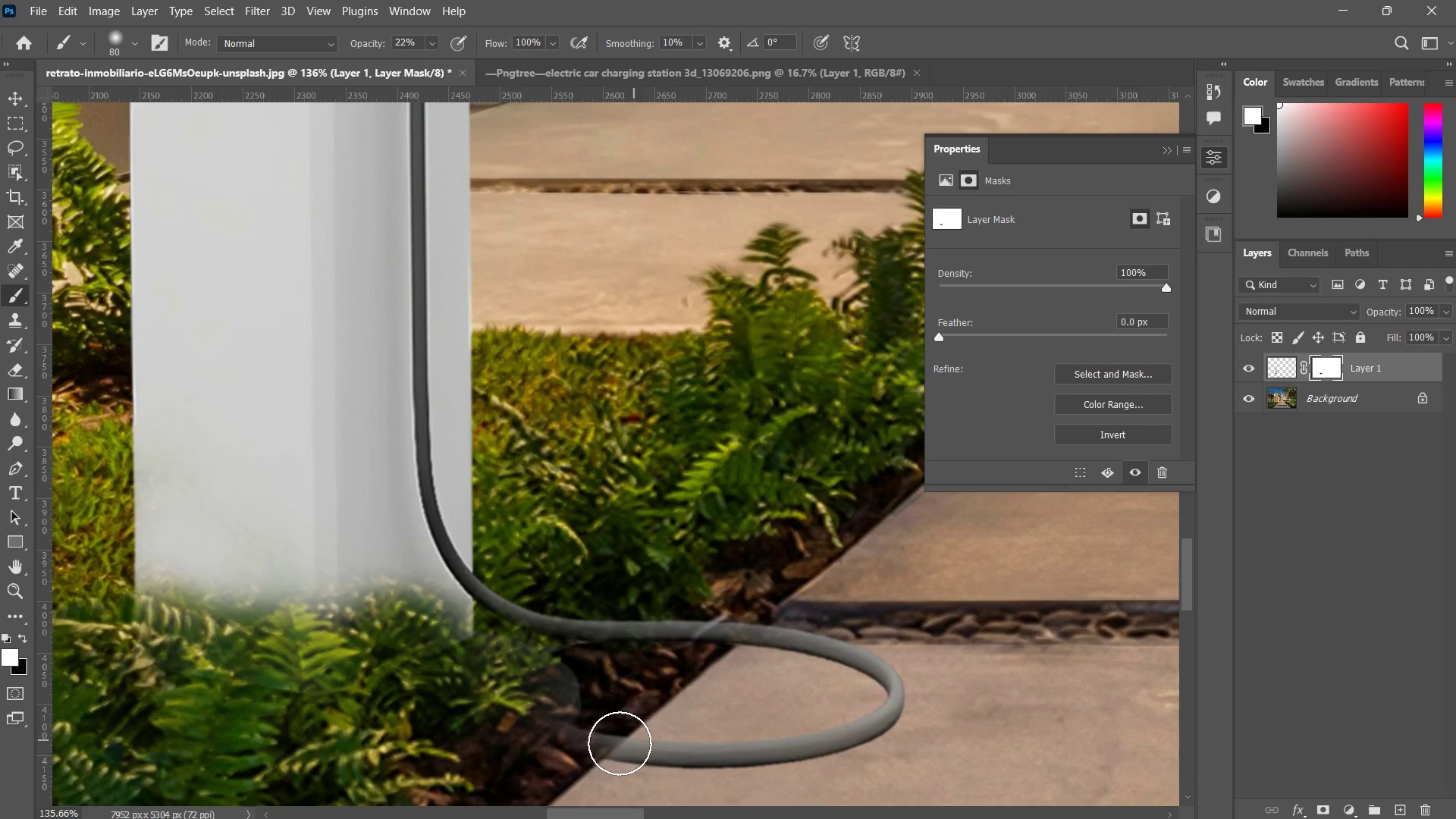 
left_click_drag(start_coordinate=[634, 740], to_coordinate=[605, 737])
 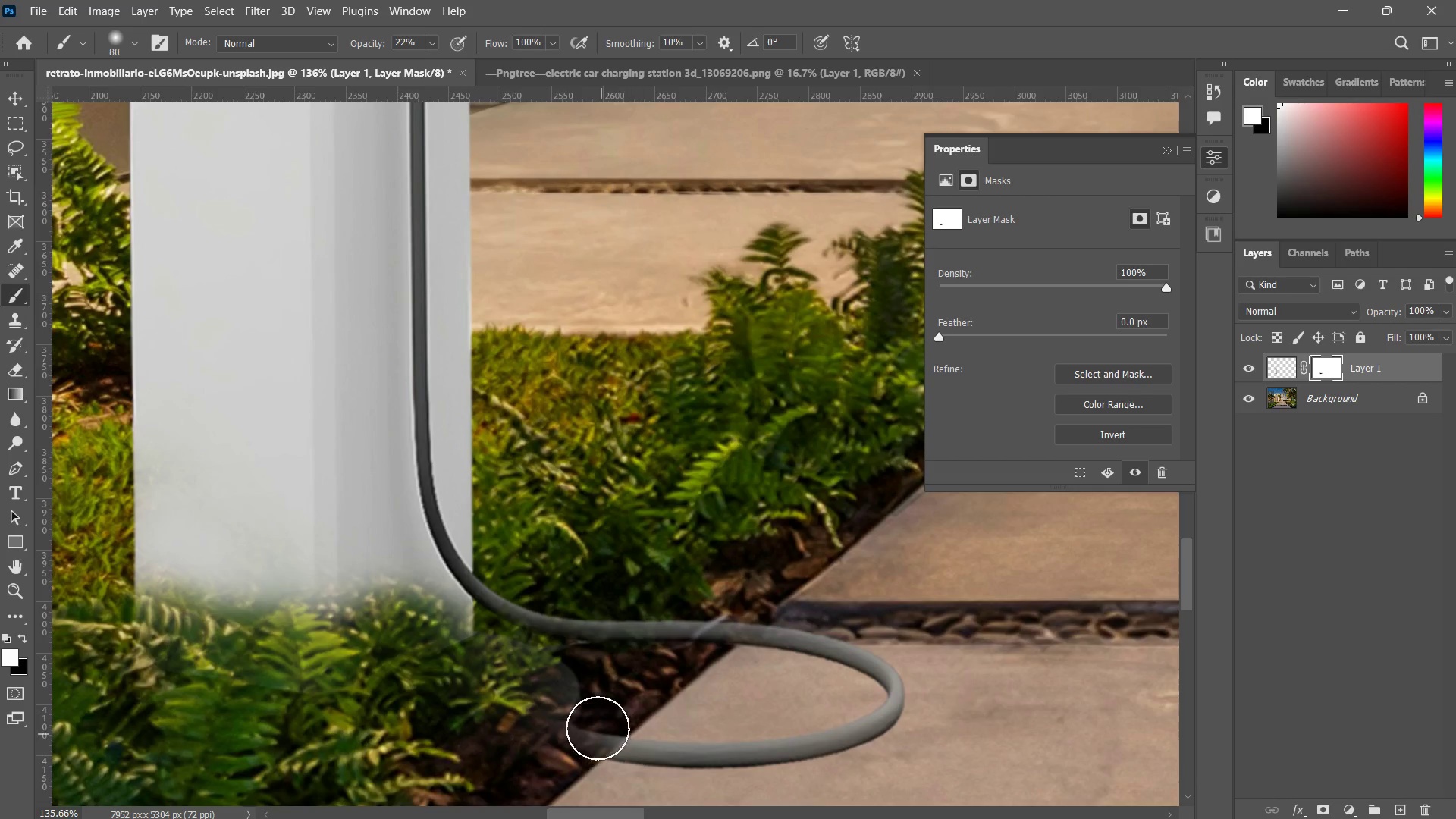 
left_click_drag(start_coordinate=[598, 728], to_coordinate=[590, 733])
 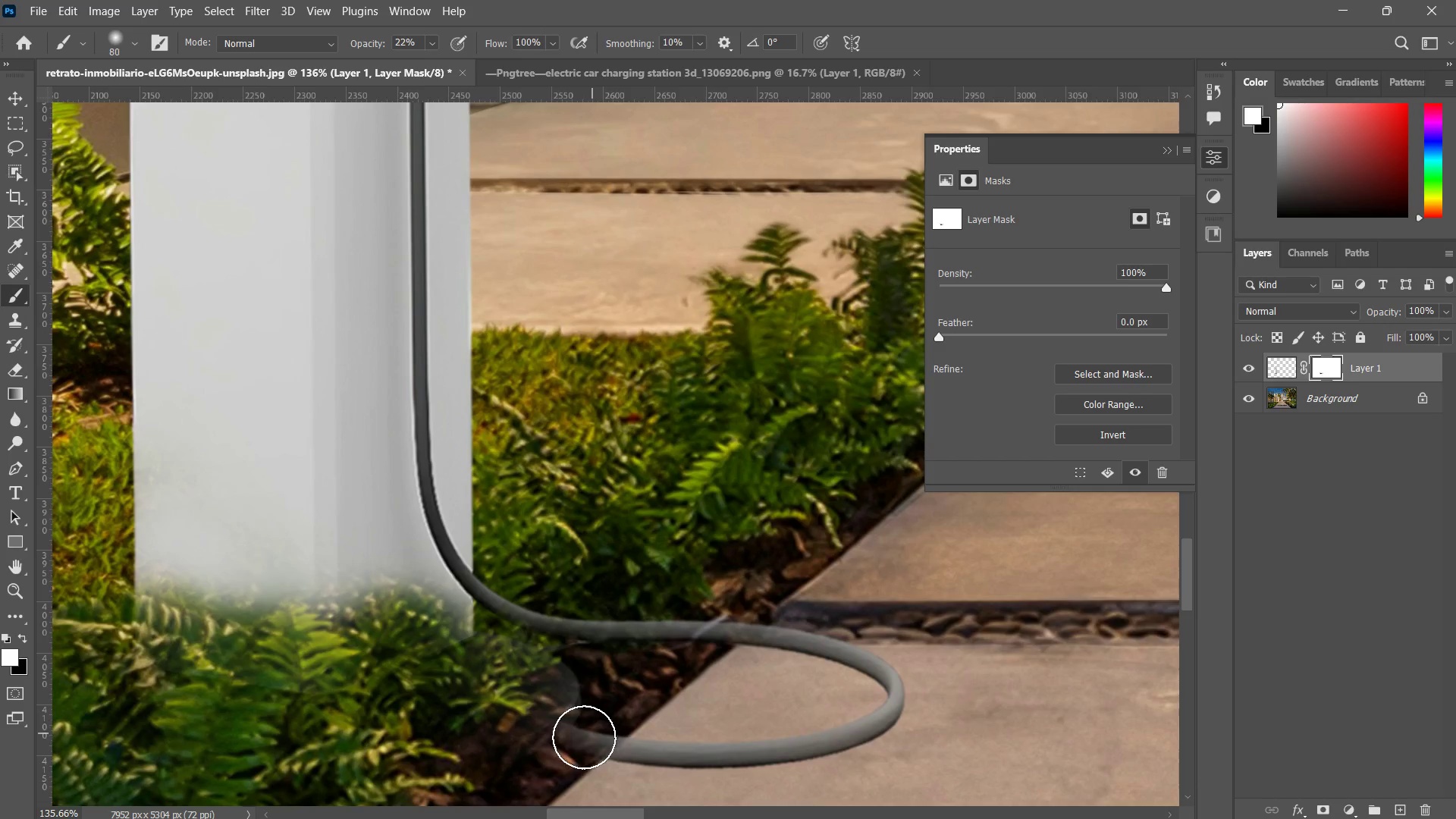 
left_click_drag(start_coordinate=[591, 735], to_coordinate=[585, 738])
 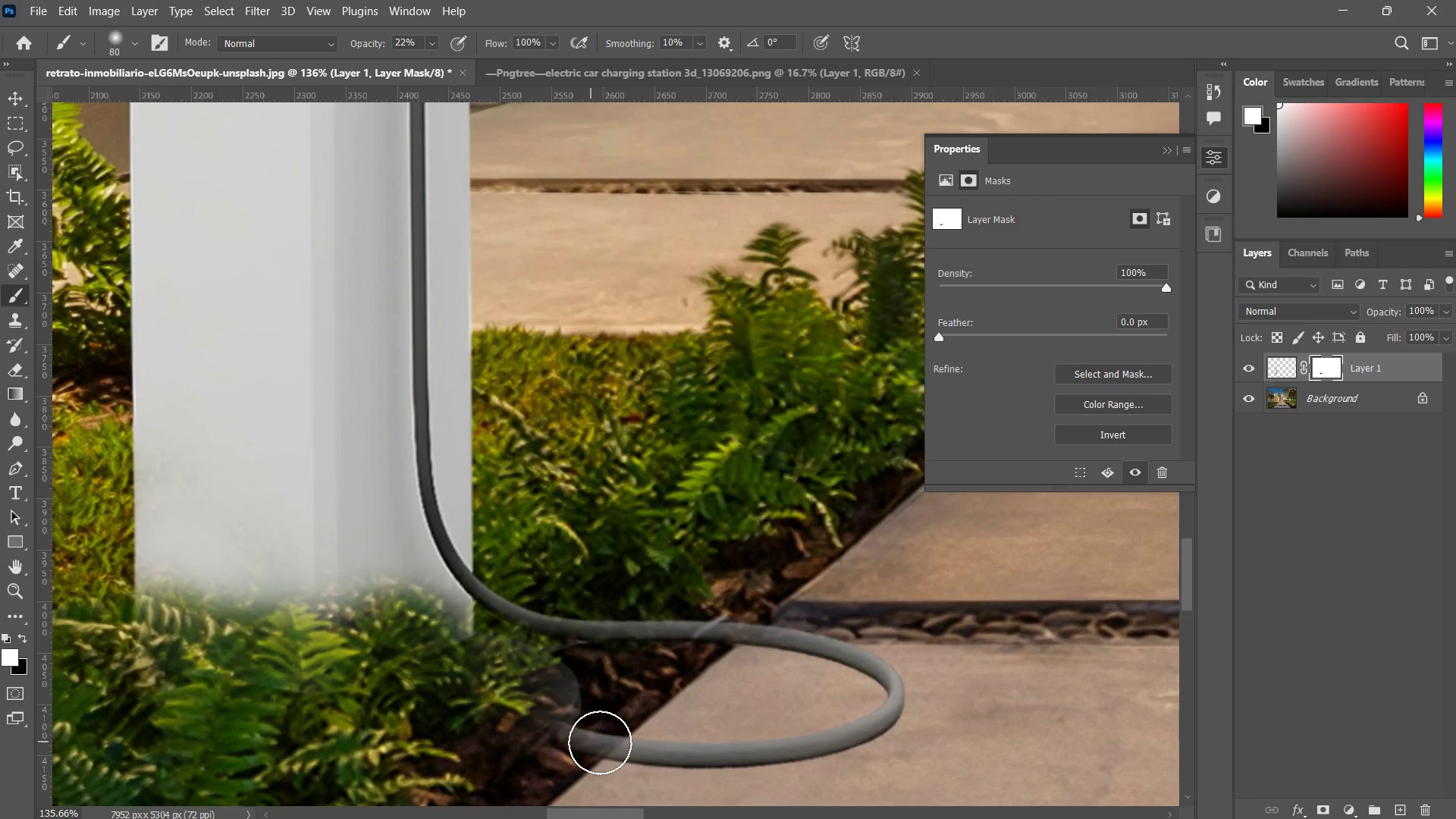 
left_click_drag(start_coordinate=[600, 742], to_coordinate=[595, 743])
 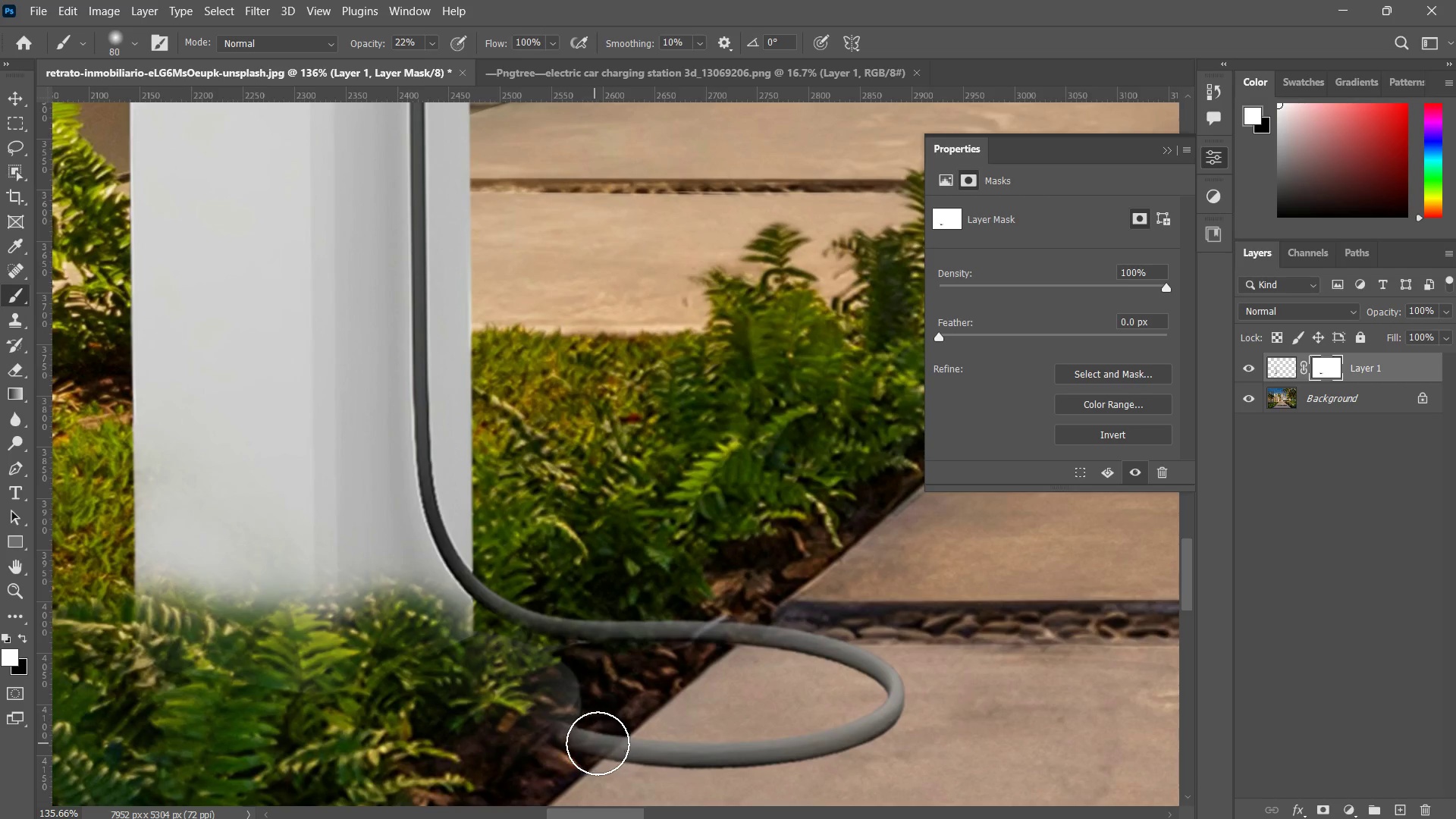 
left_click_drag(start_coordinate=[597, 743], to_coordinate=[592, 743])
 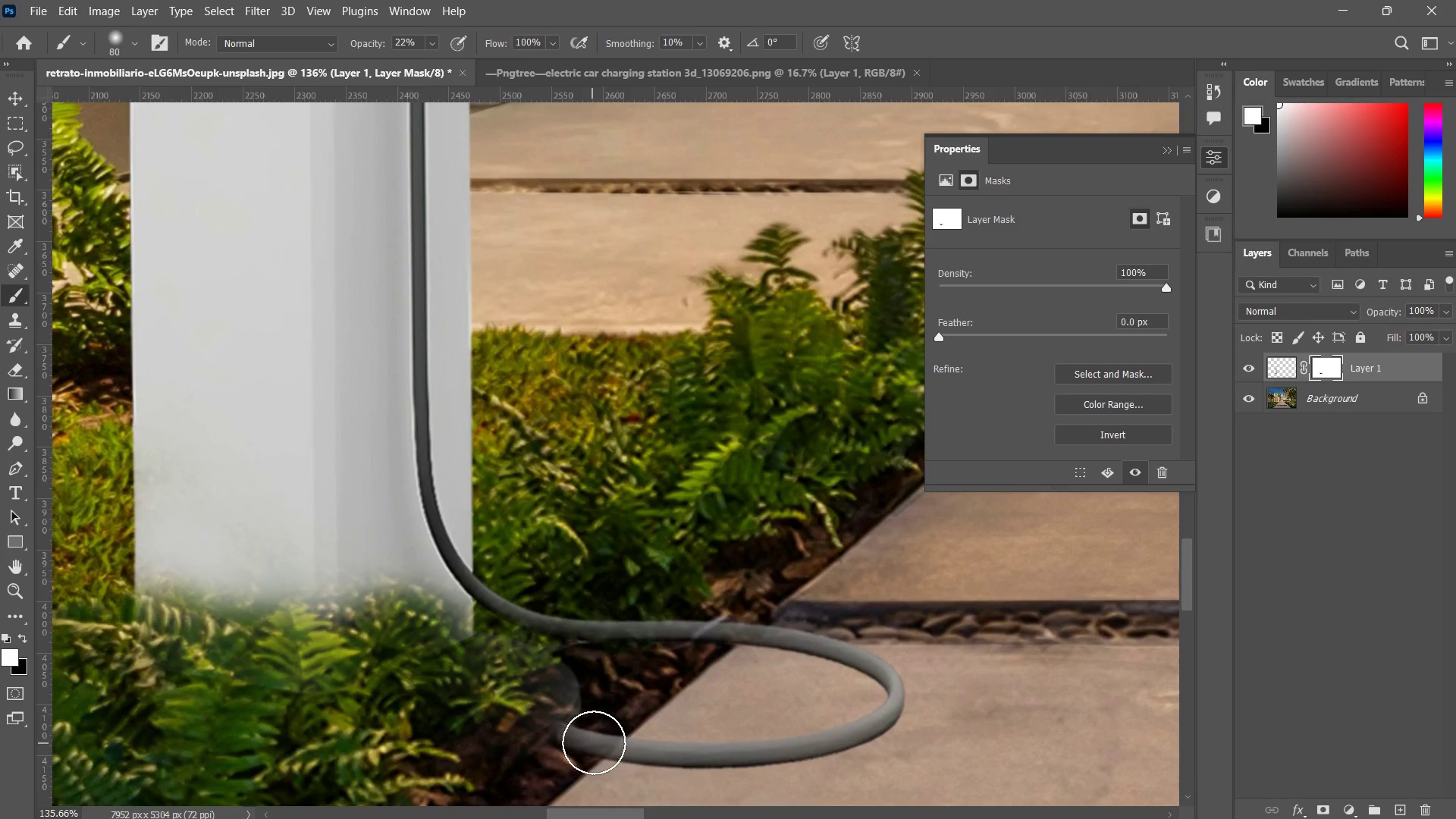 
left_click_drag(start_coordinate=[595, 742], to_coordinate=[592, 745])
 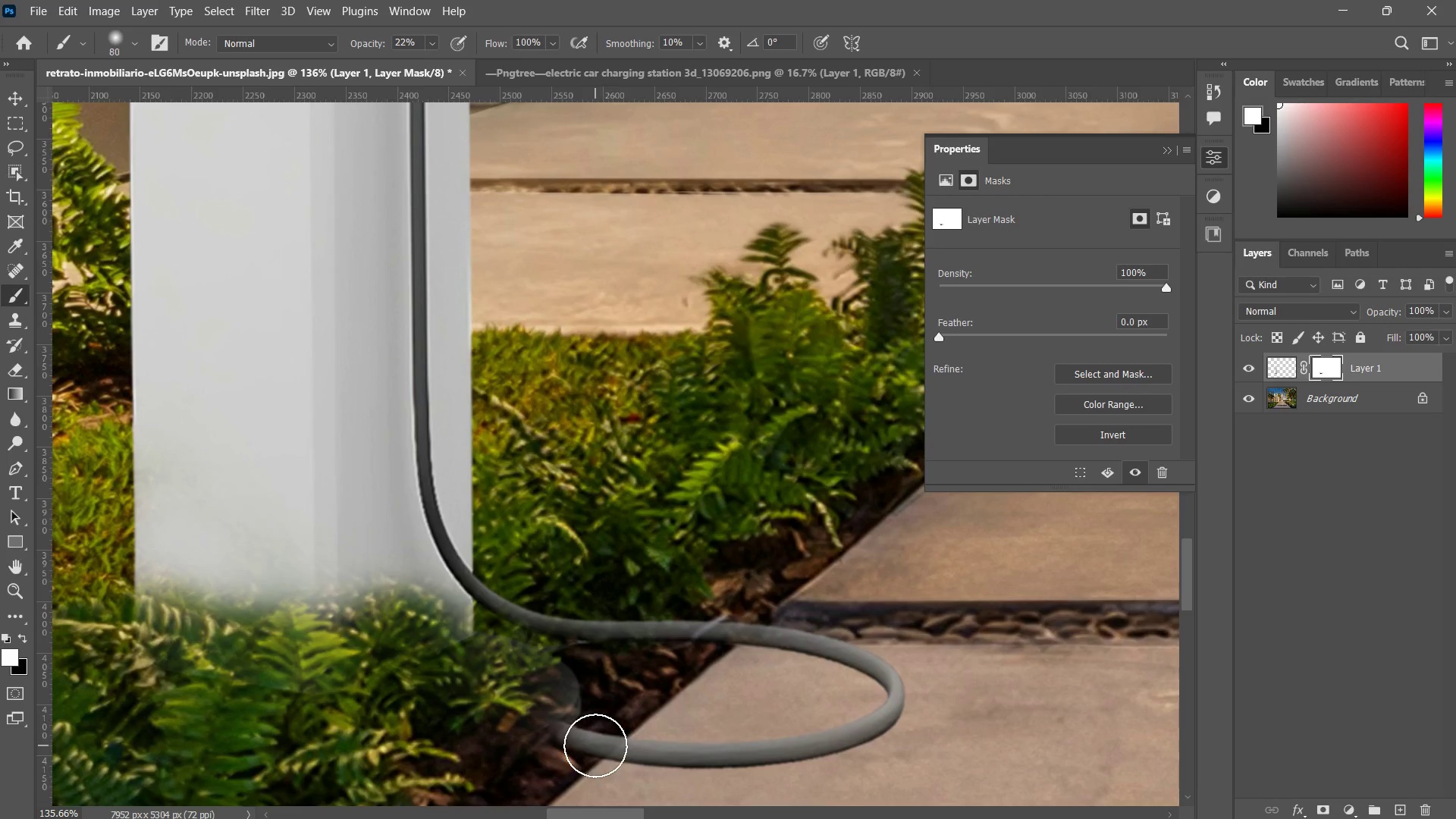 
left_click_drag(start_coordinate=[595, 745], to_coordinate=[602, 745])
 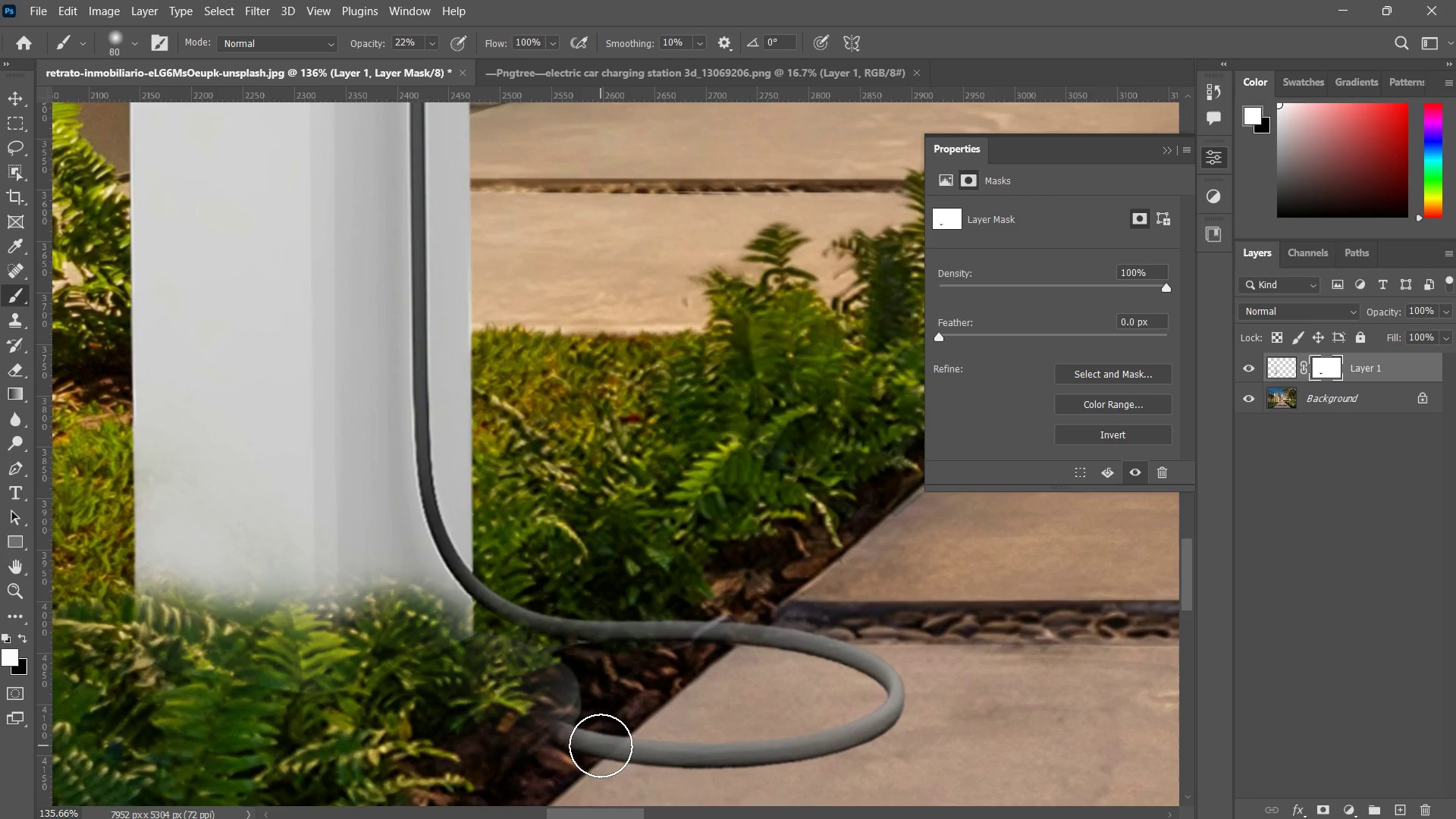 
left_click_drag(start_coordinate=[604, 745], to_coordinate=[601, 745])
 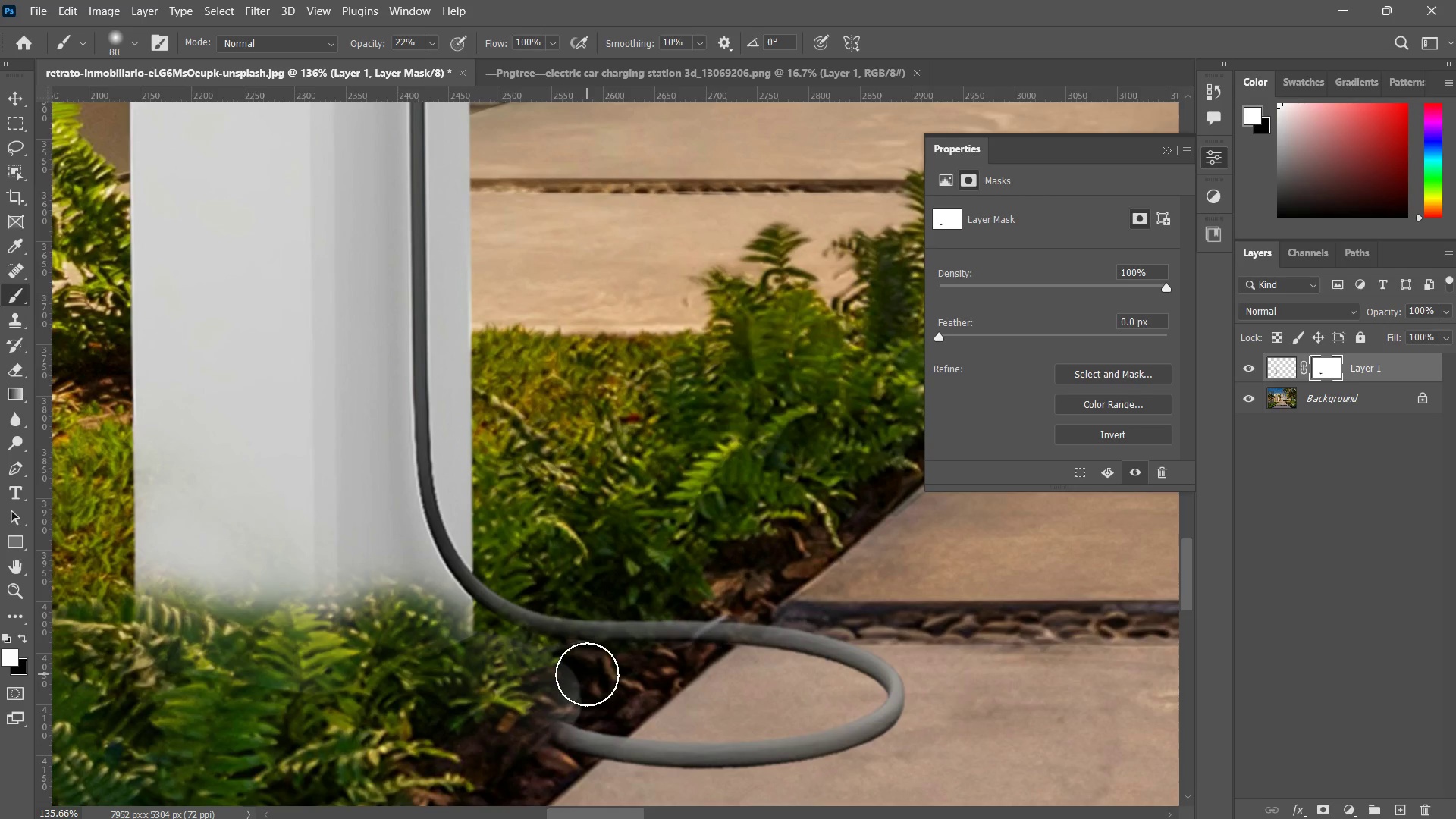 
type(xzz)
 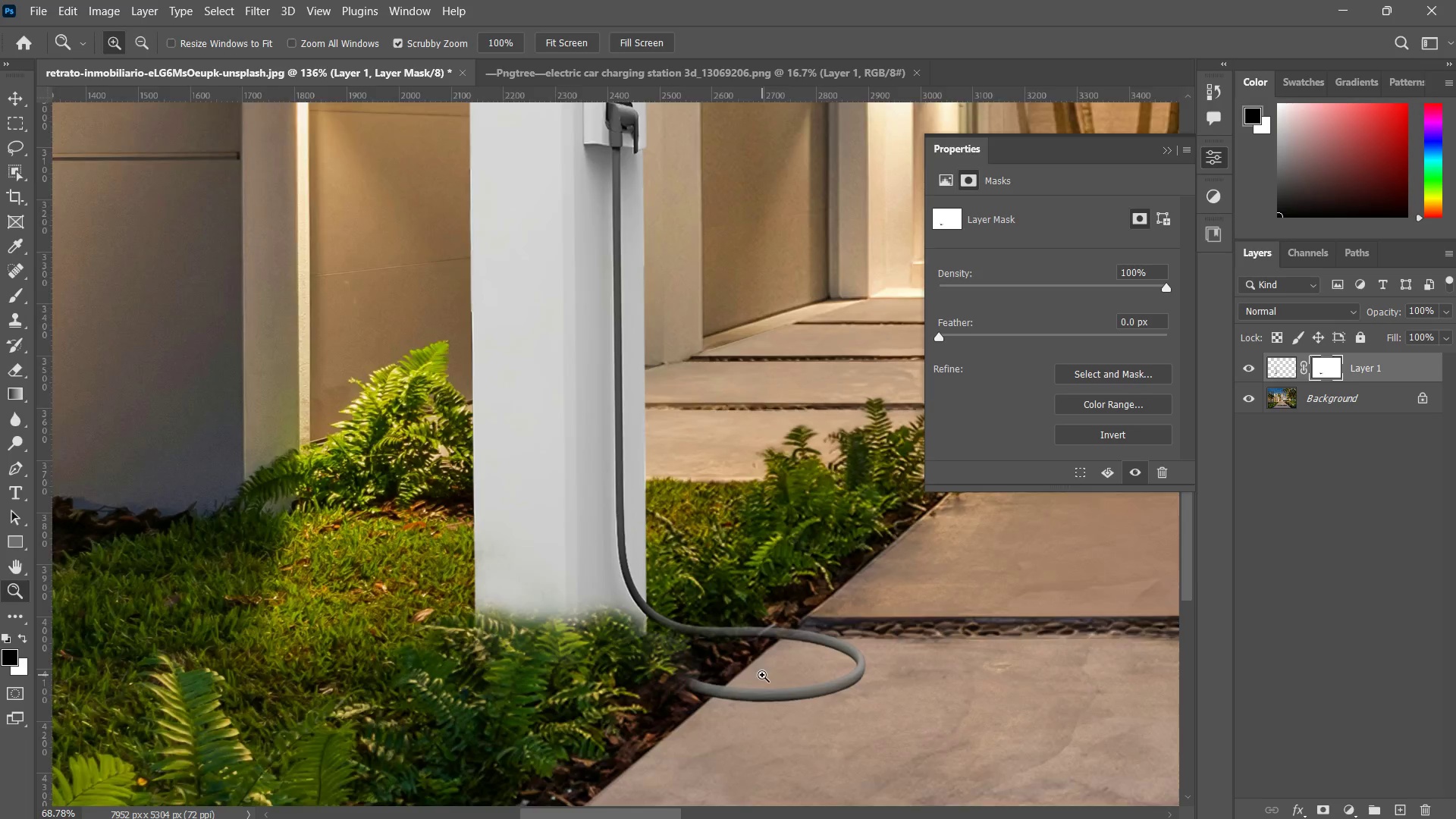 
left_click_drag(start_coordinate=[571, 672], to_coordinate=[580, 682])
 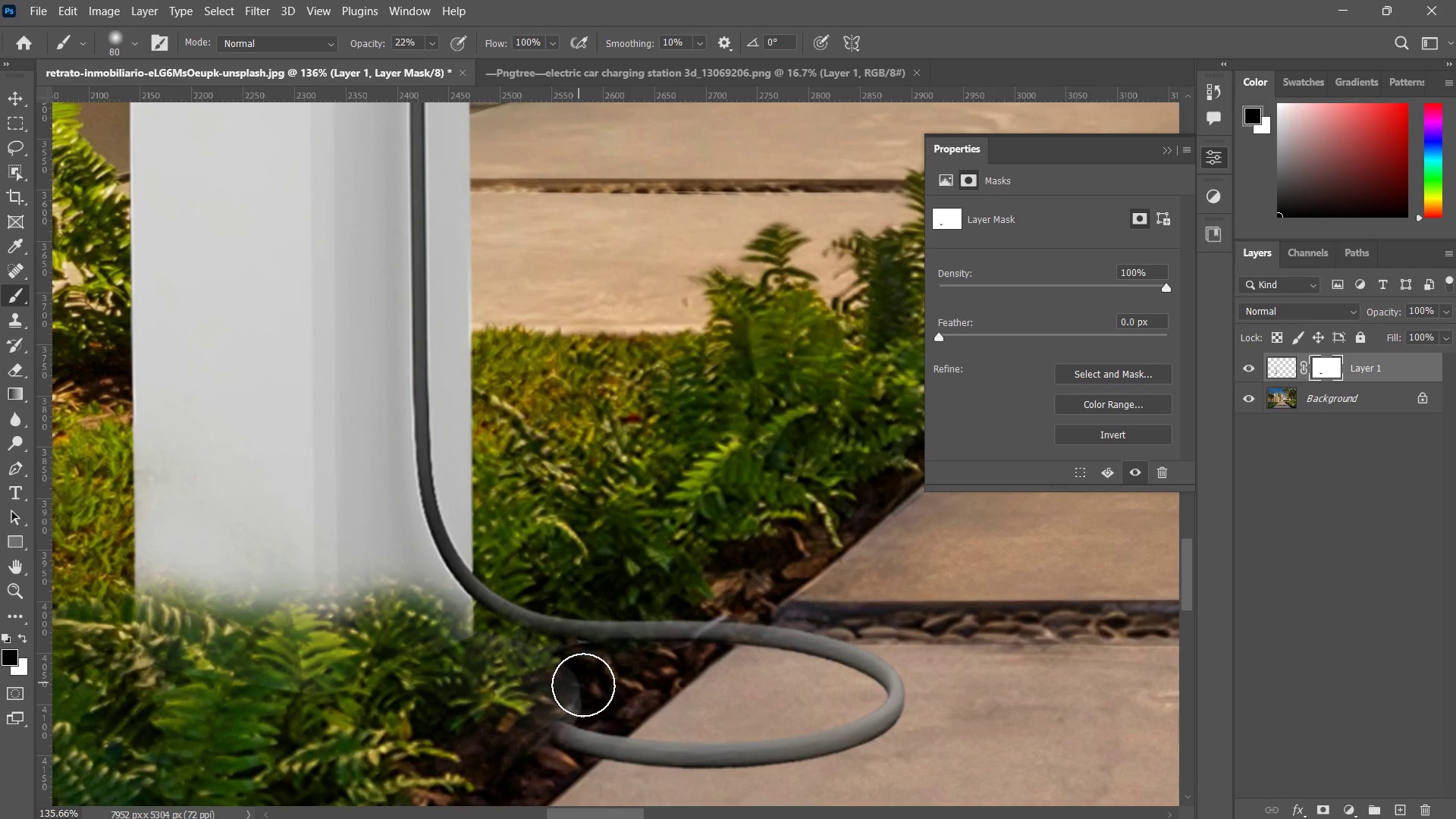 
left_click_drag(start_coordinate=[579, 680], to_coordinate=[588, 687])
 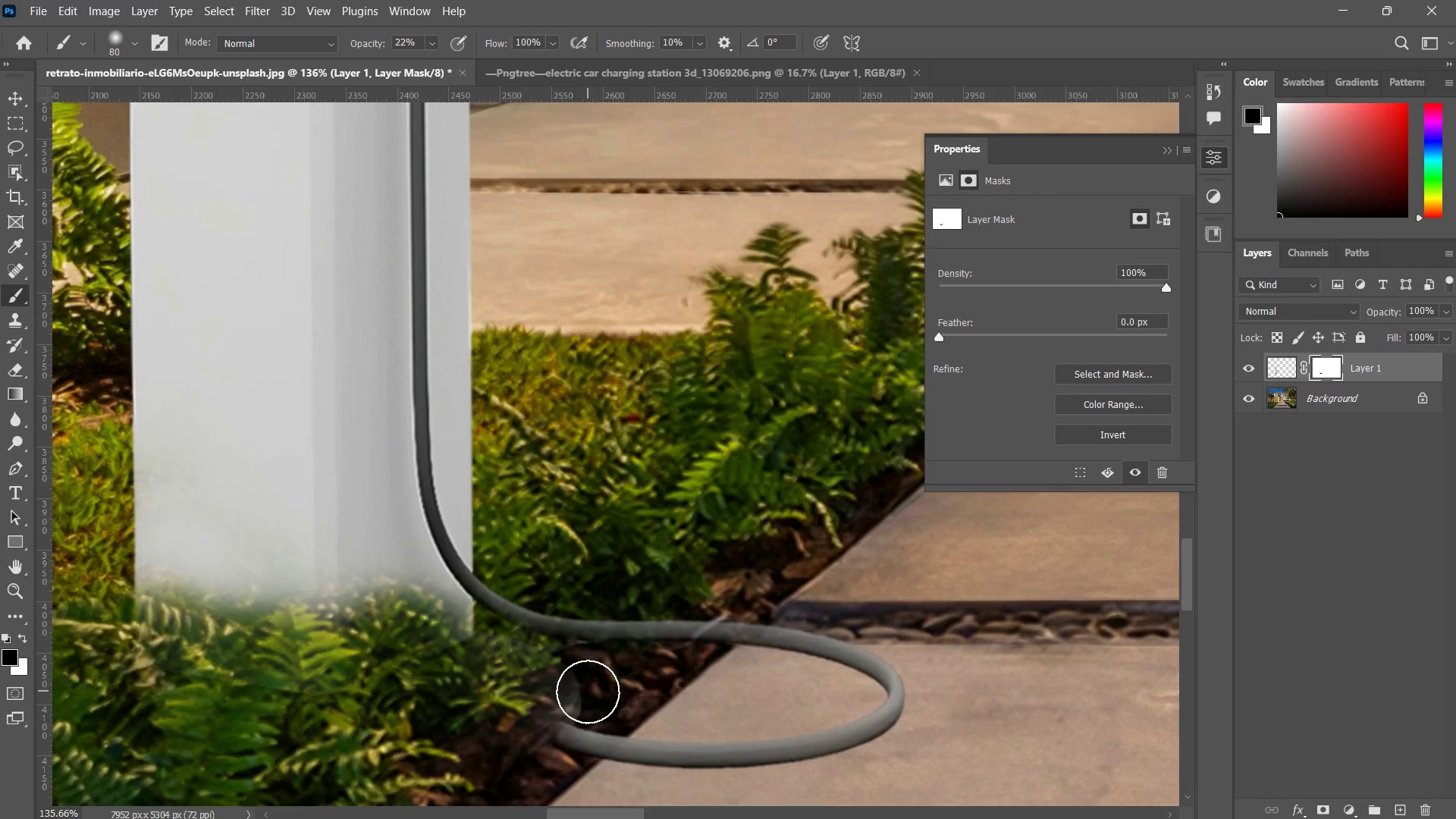 
left_click_drag(start_coordinate=[589, 687], to_coordinate=[588, 692])
 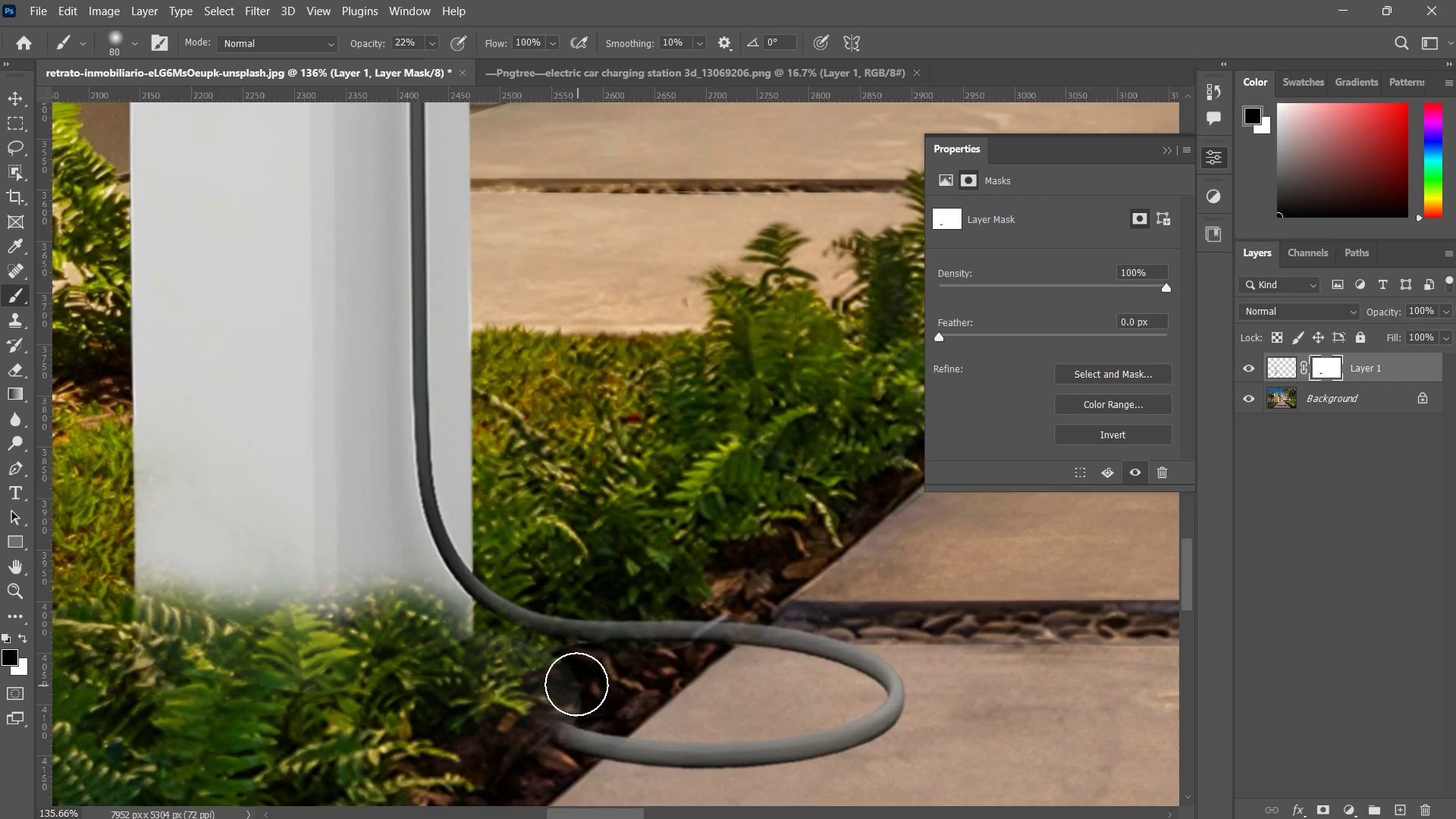 
left_click_drag(start_coordinate=[576, 682], to_coordinate=[566, 682])
 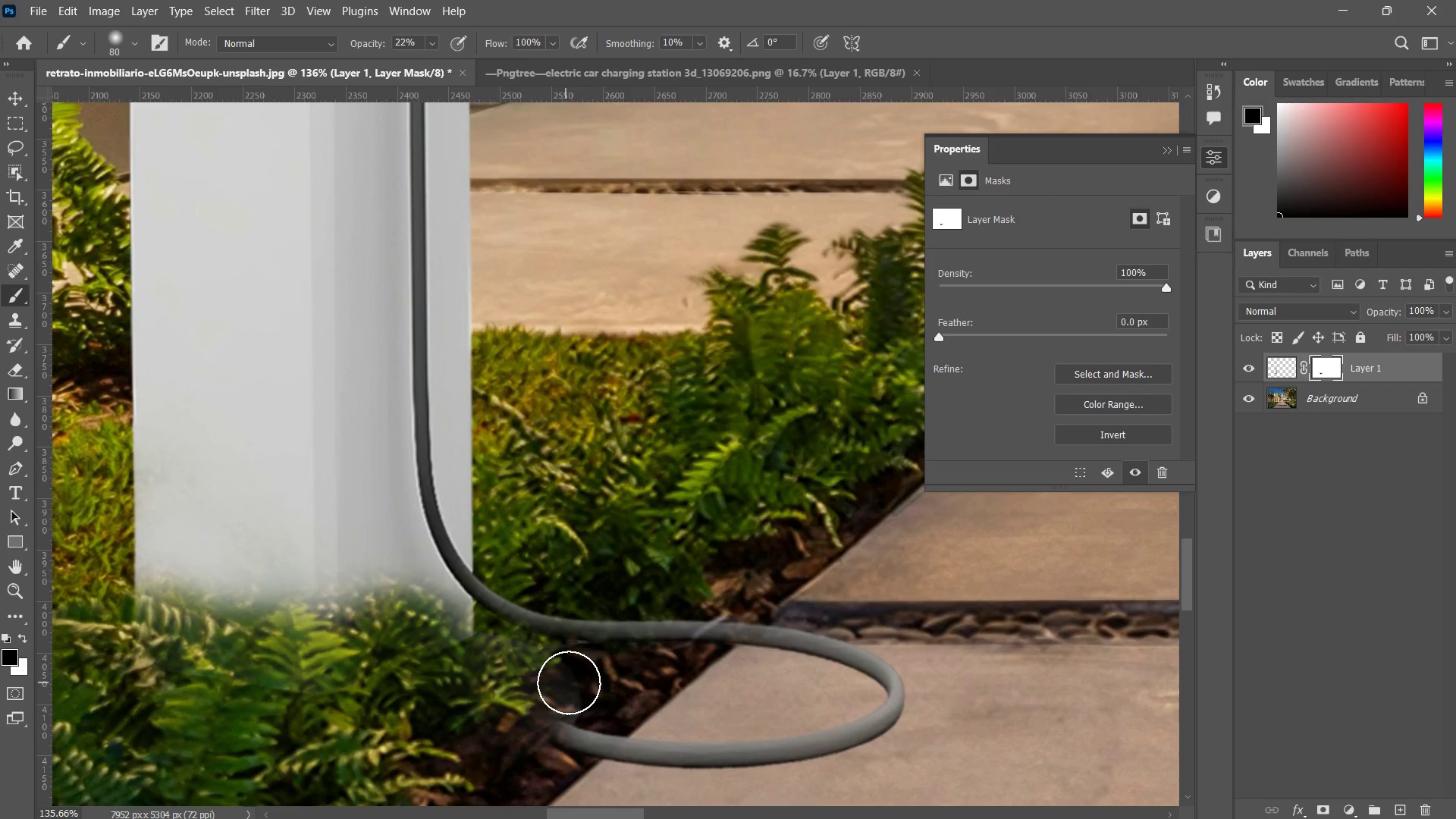 
left_click_drag(start_coordinate=[569, 682], to_coordinate=[562, 682])
 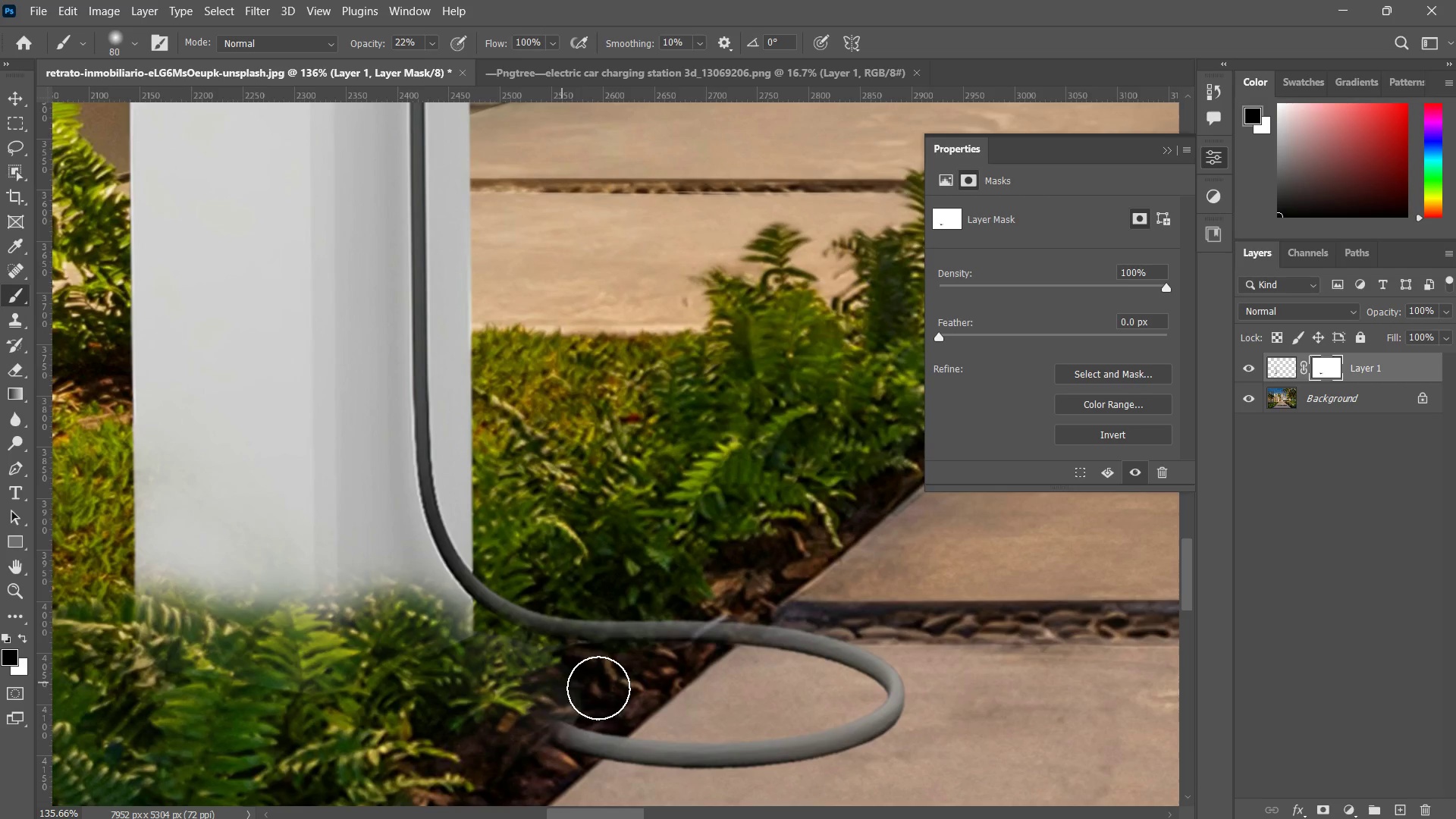 
left_click_drag(start_coordinate=[599, 688], to_coordinate=[579, 687])
 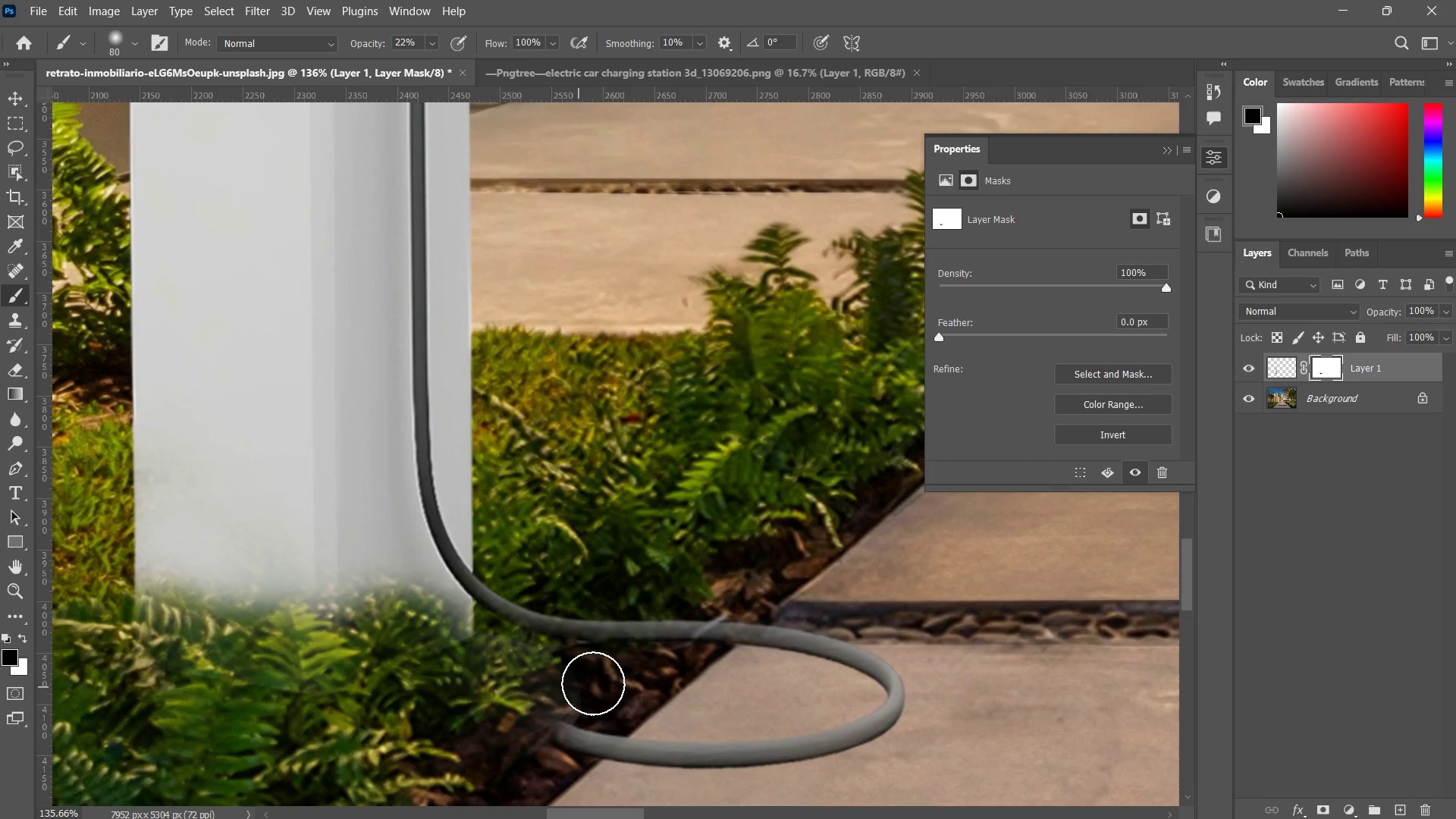 
left_click_drag(start_coordinate=[600, 683], to_coordinate=[582, 683])
 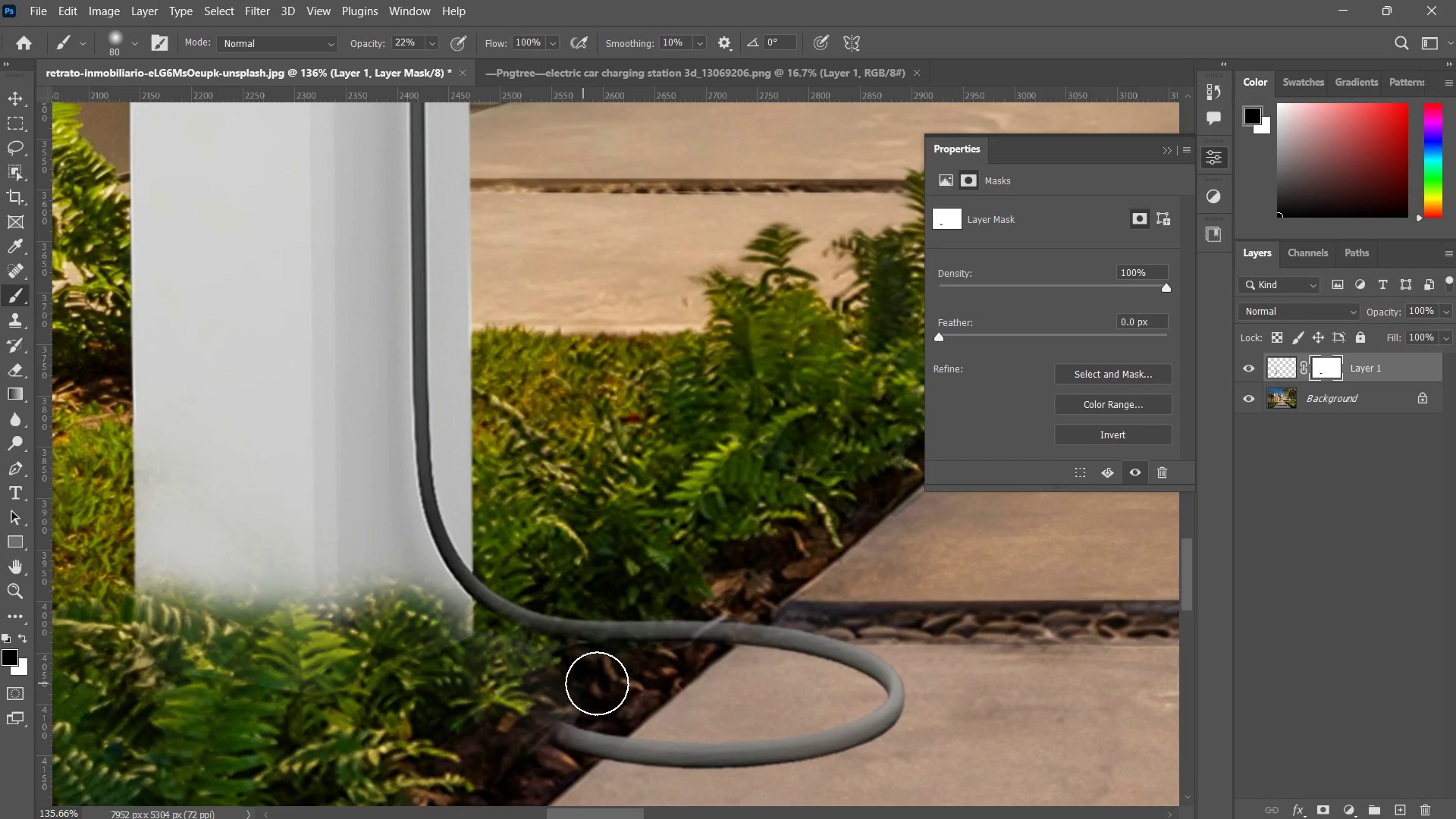 
left_click_drag(start_coordinate=[595, 683], to_coordinate=[579, 683])
 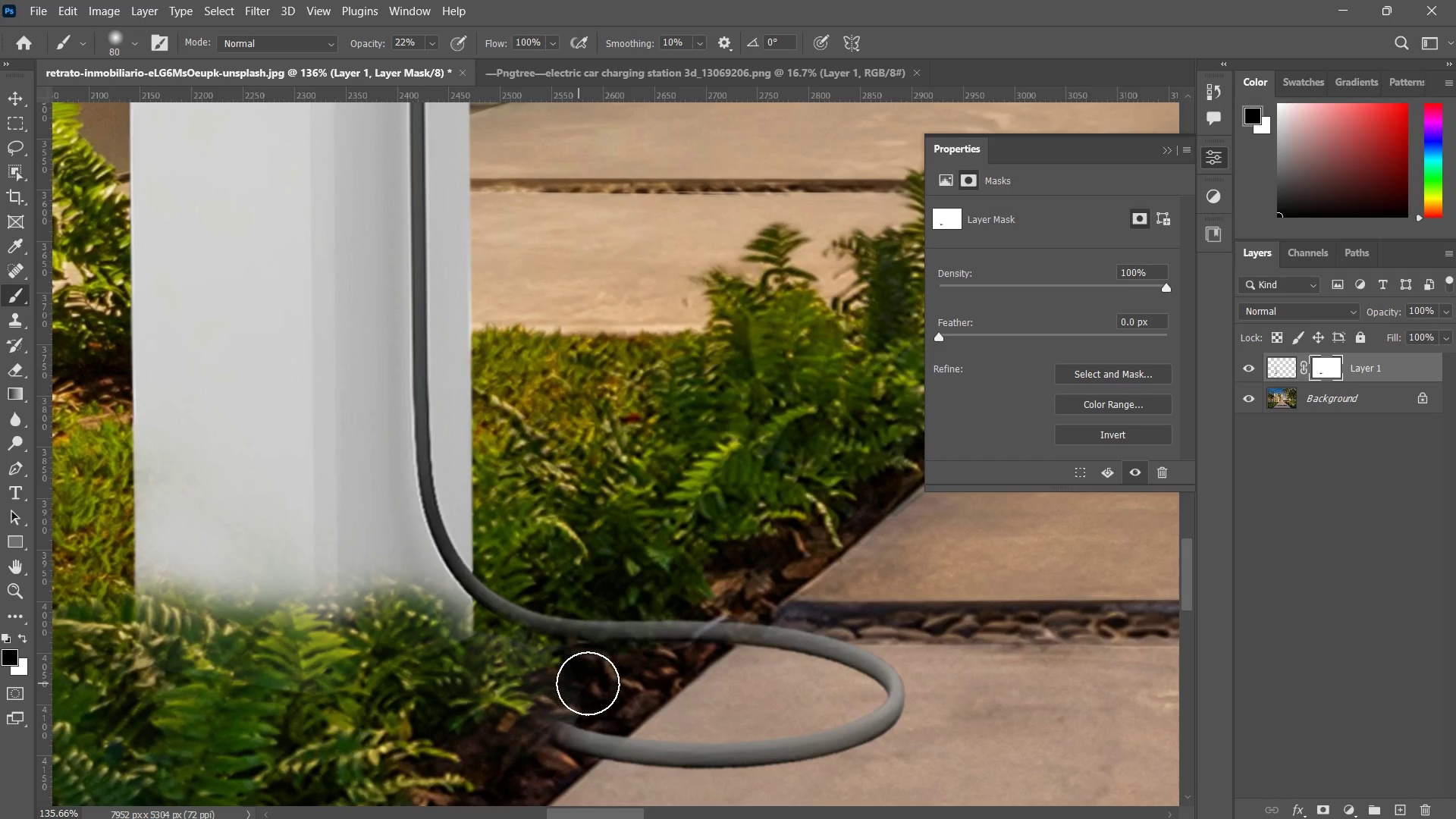 
left_click_drag(start_coordinate=[588, 683], to_coordinate=[582, 683])
 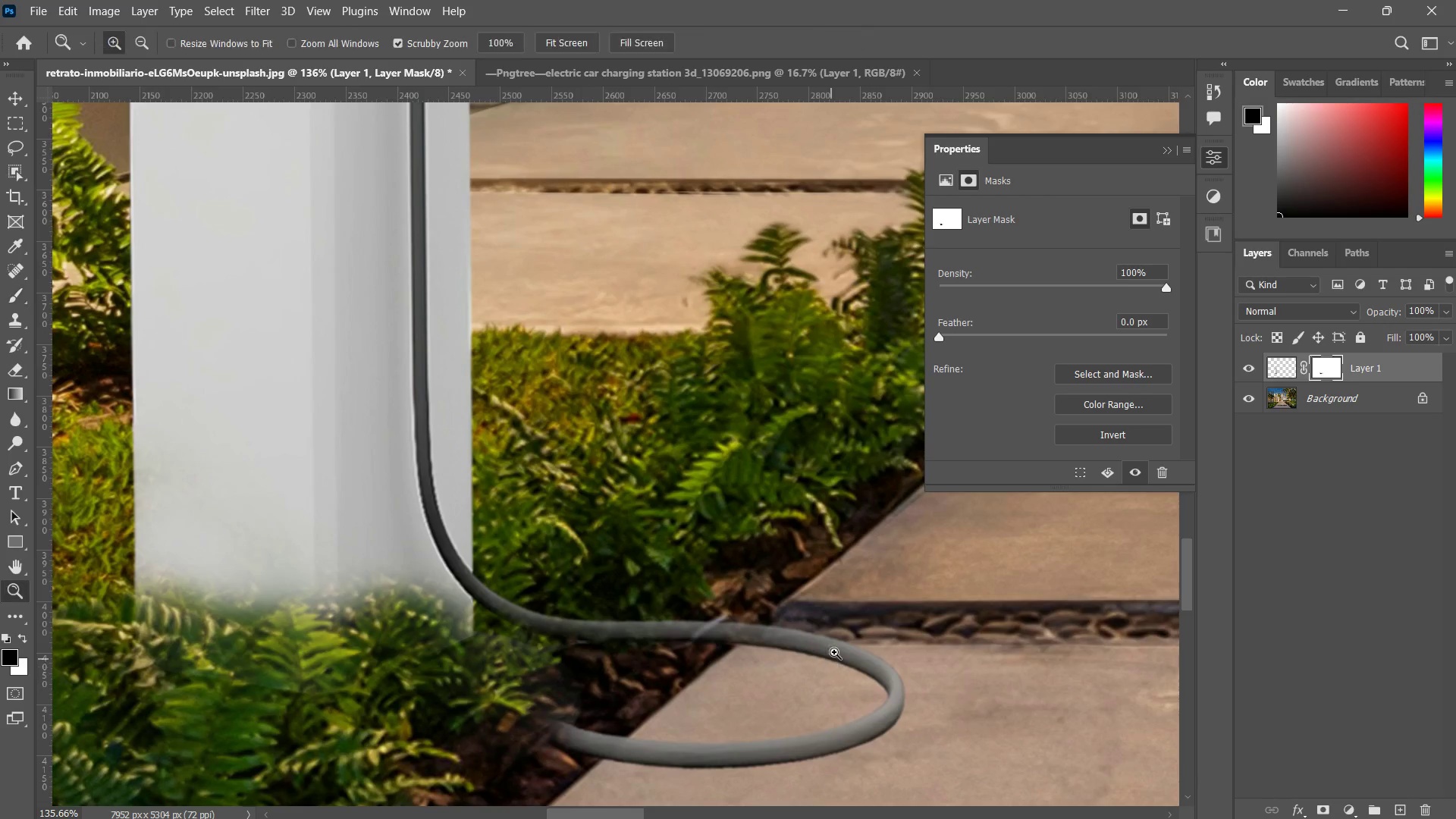 
left_click_drag(start_coordinate=[824, 632], to_coordinate=[787, 671])
 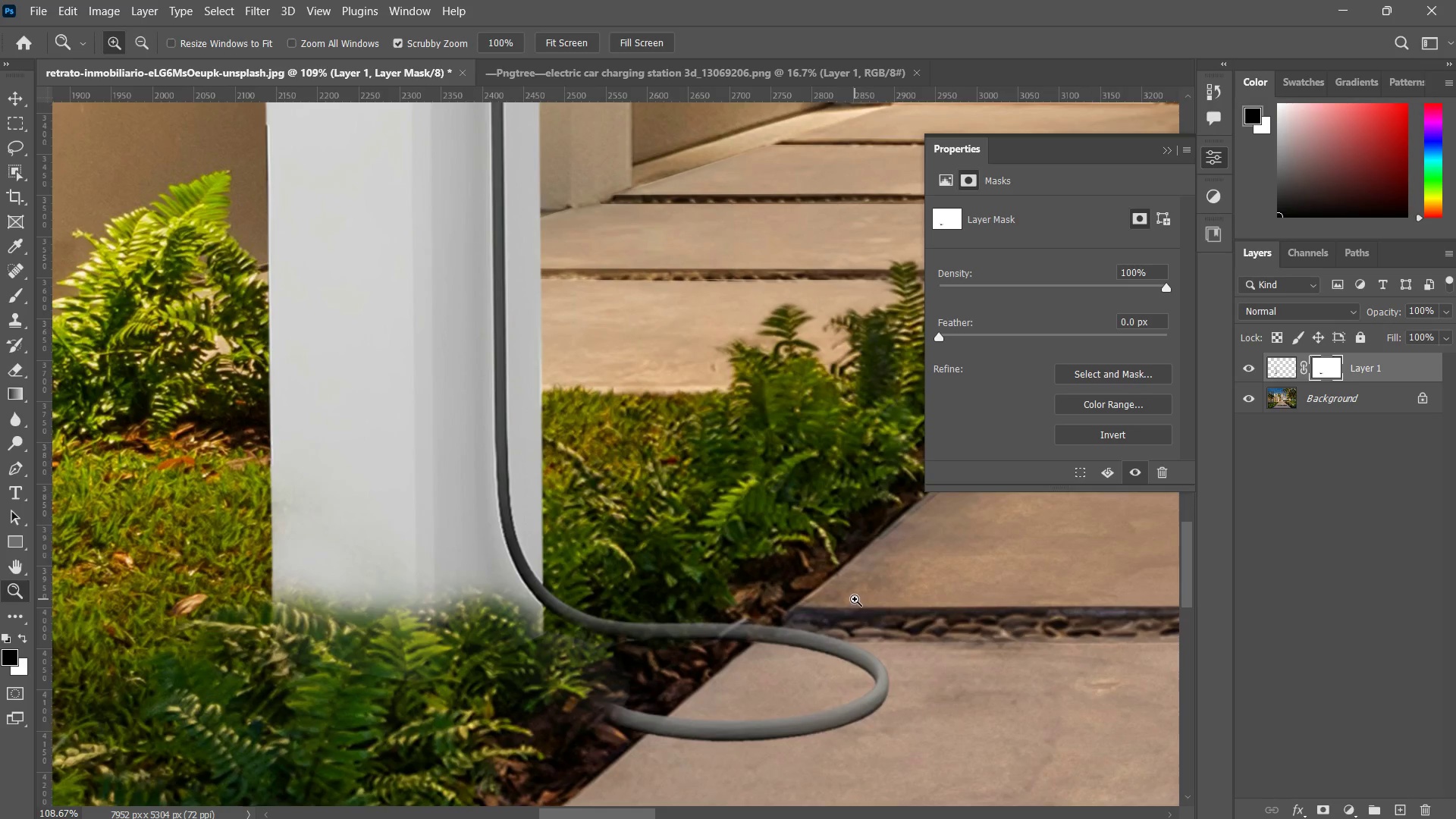 
type(bcbx)
 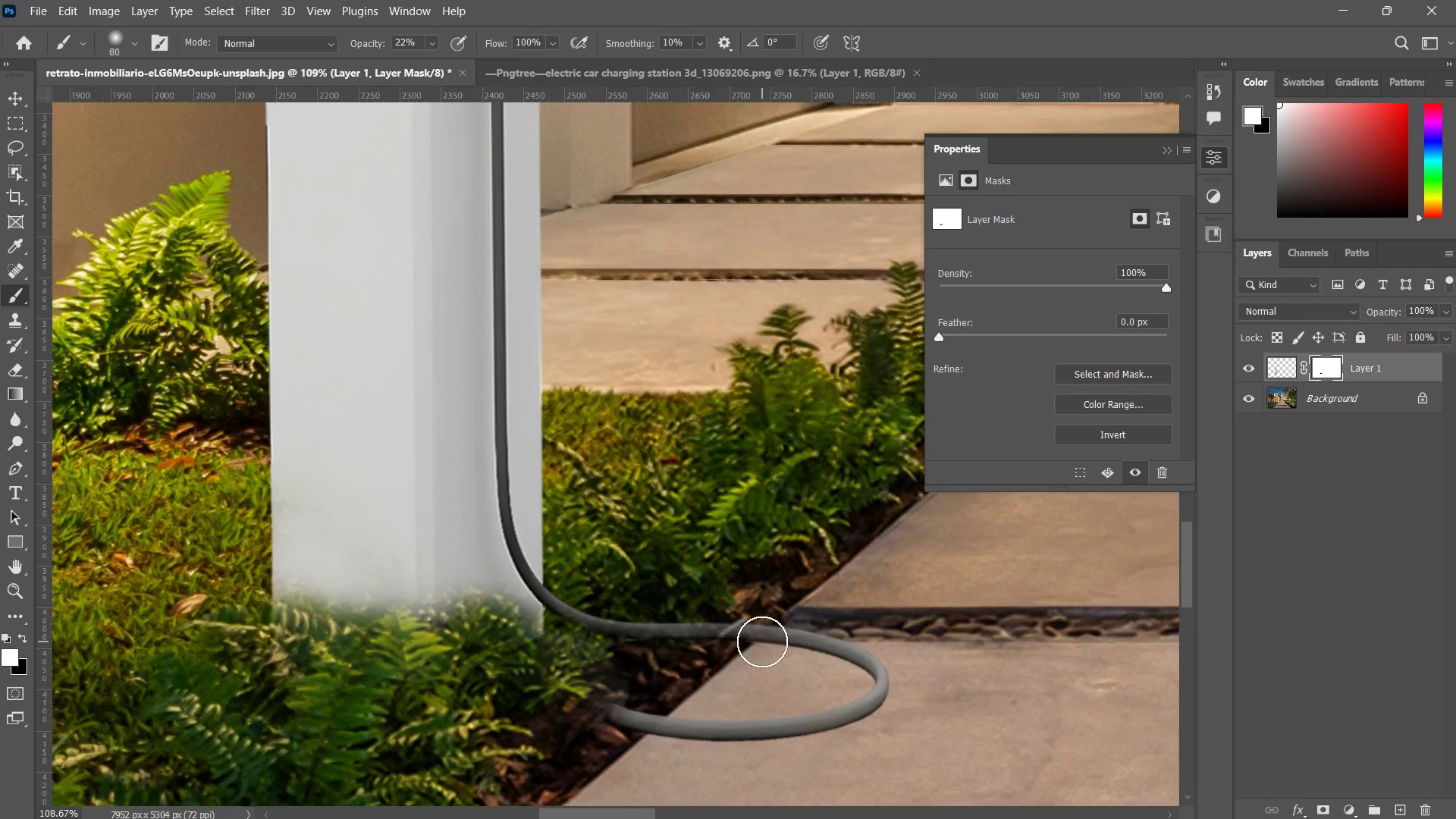 
left_click_drag(start_coordinate=[722, 620], to_coordinate=[780, 640])
 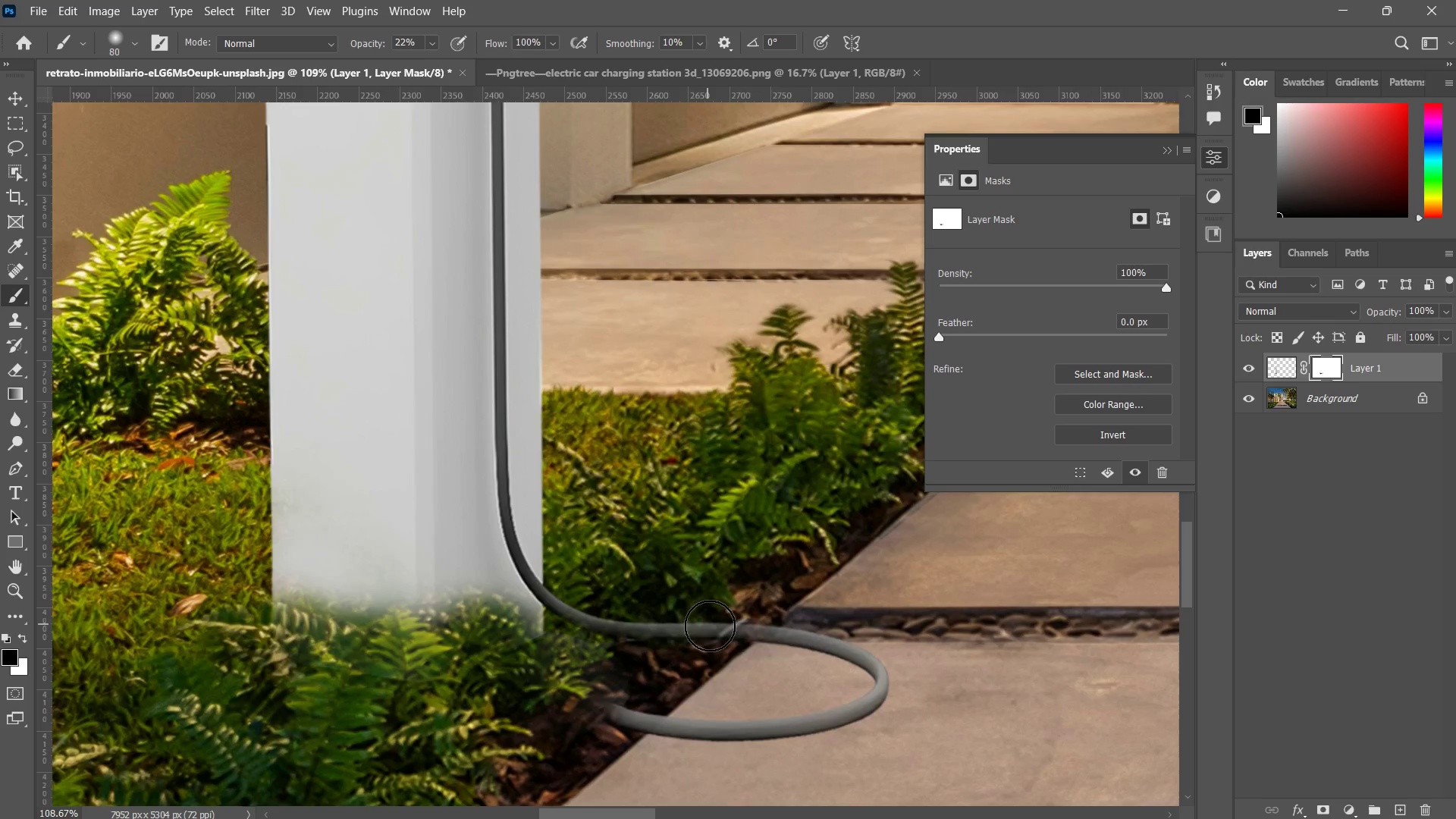 
left_click_drag(start_coordinate=[708, 620], to_coordinate=[764, 630])
 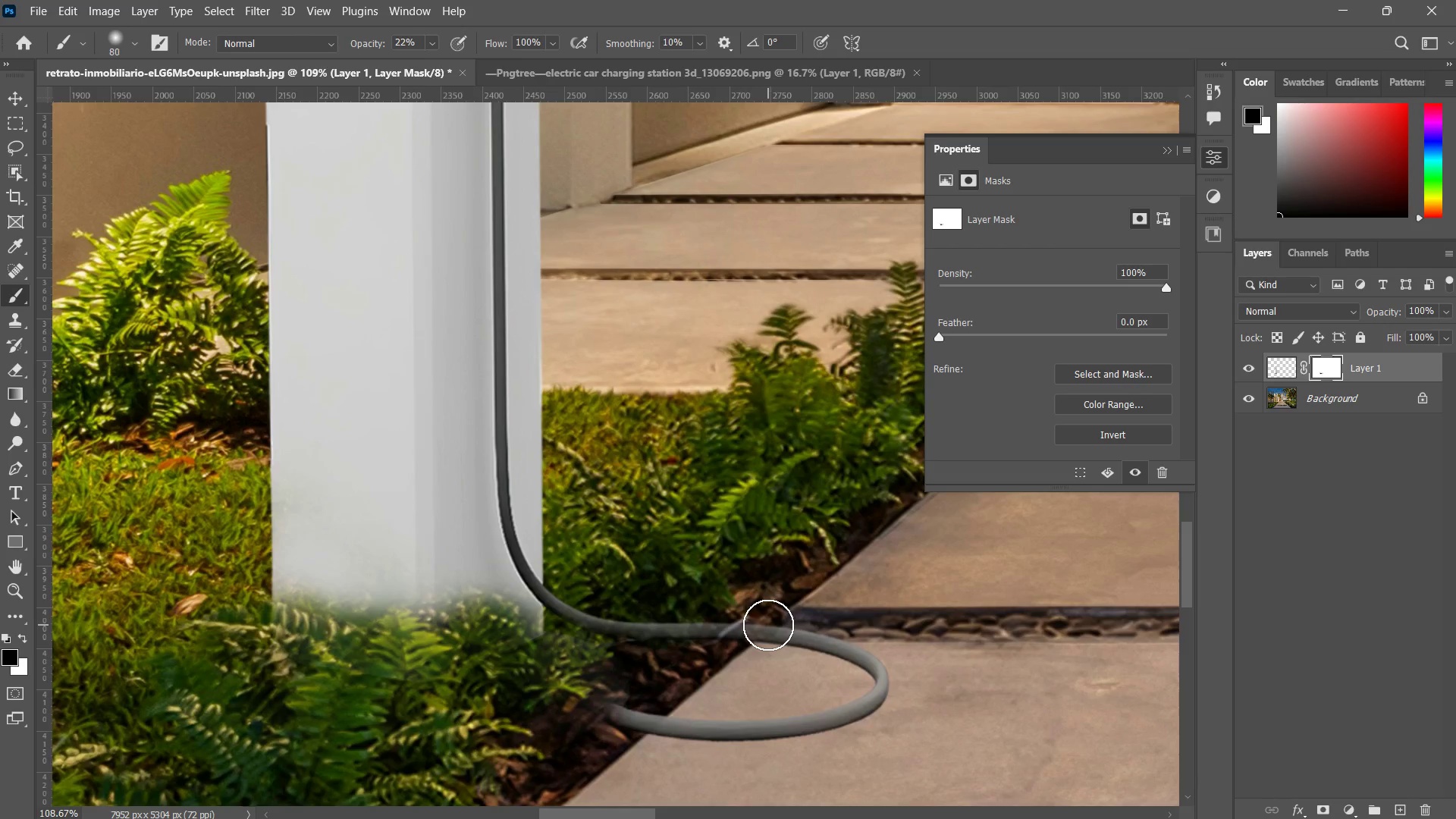 
left_click_drag(start_coordinate=[768, 623], to_coordinate=[712, 619])
 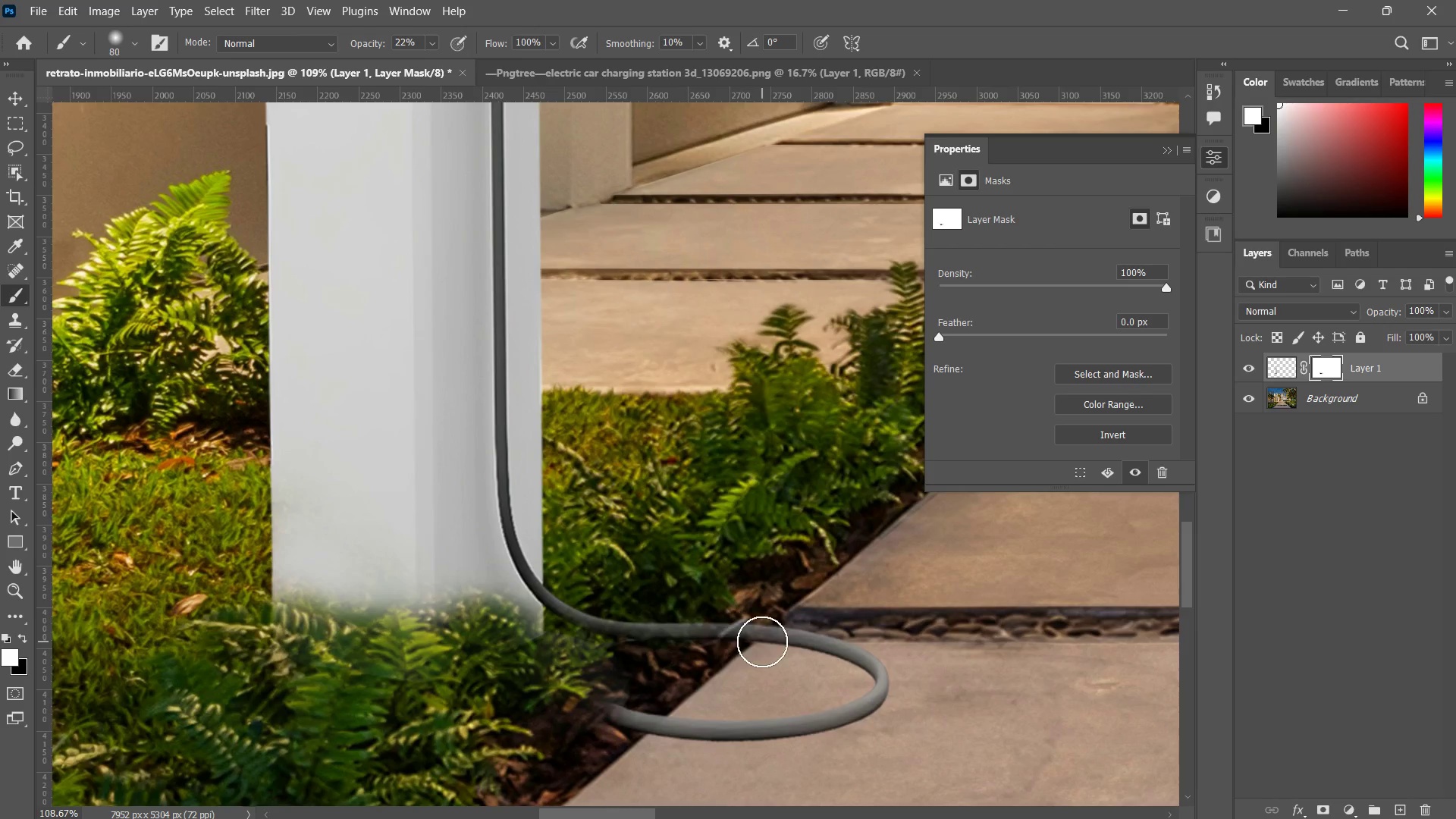 
left_click_drag(start_coordinate=[762, 642], to_coordinate=[737, 639])
 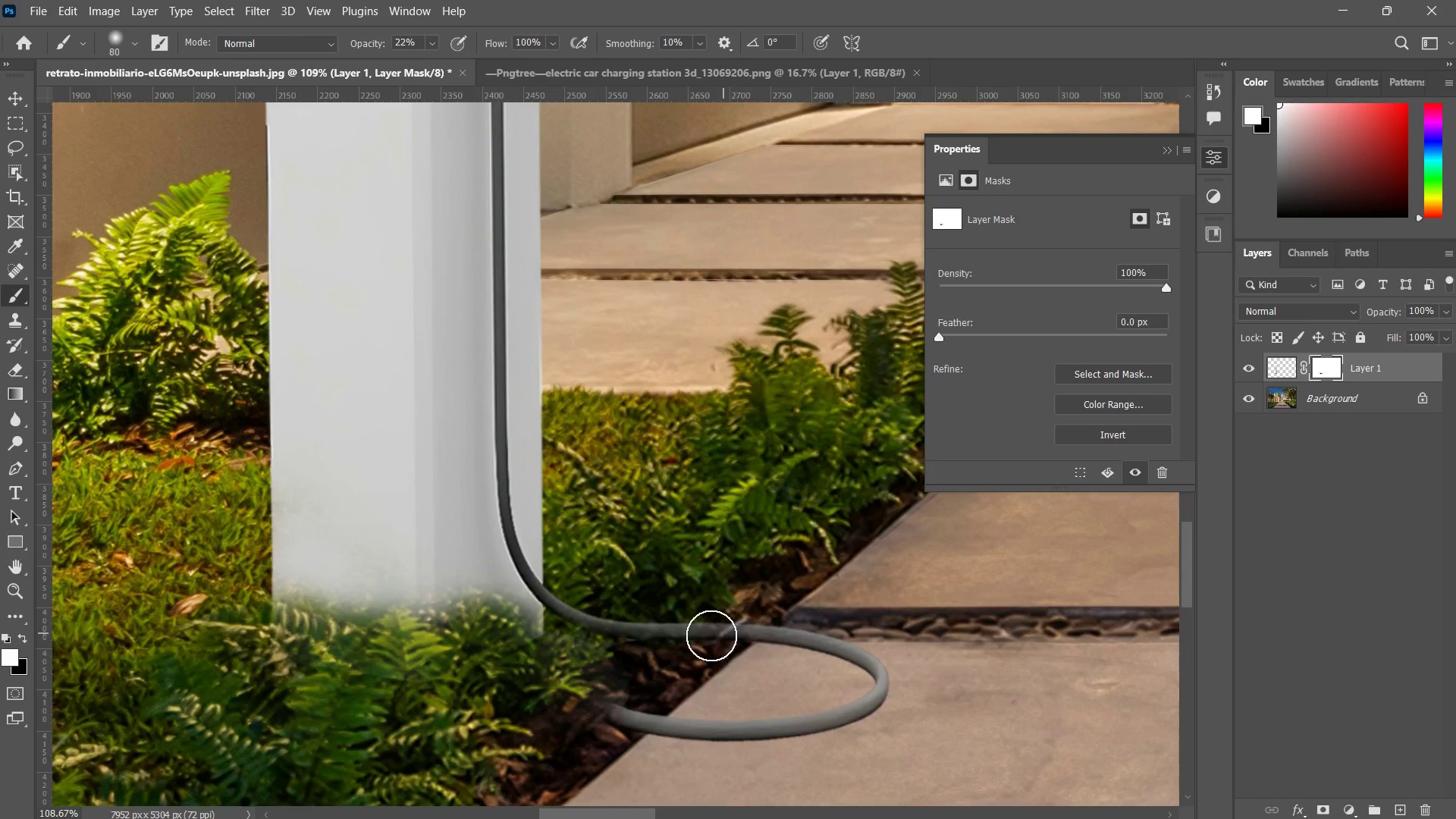 
left_click_drag(start_coordinate=[748, 628], to_coordinate=[703, 637])
 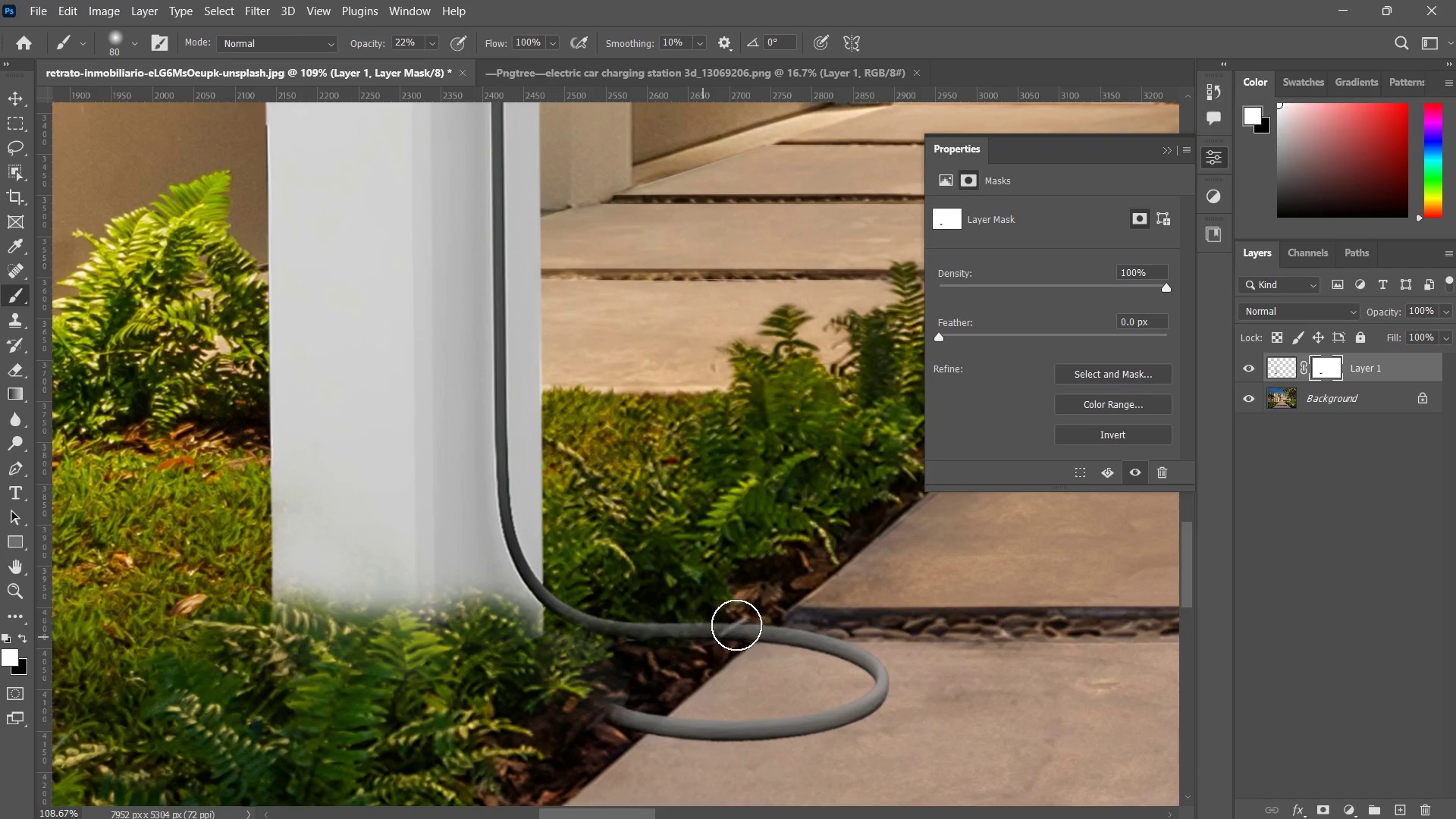 
left_click_drag(start_coordinate=[744, 623], to_coordinate=[734, 628])
 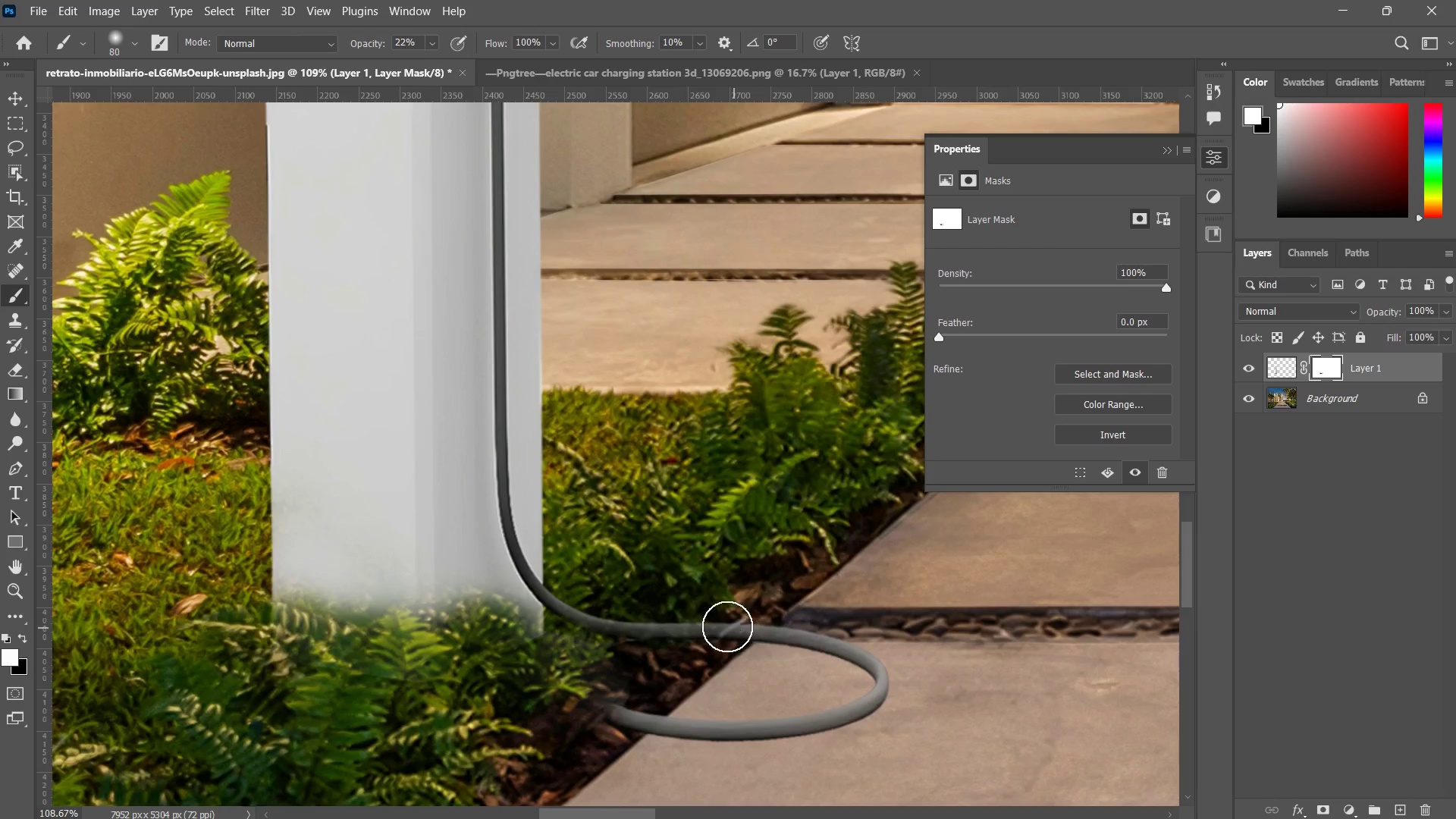 
left_click_drag(start_coordinate=[764, 618], to_coordinate=[708, 629])
 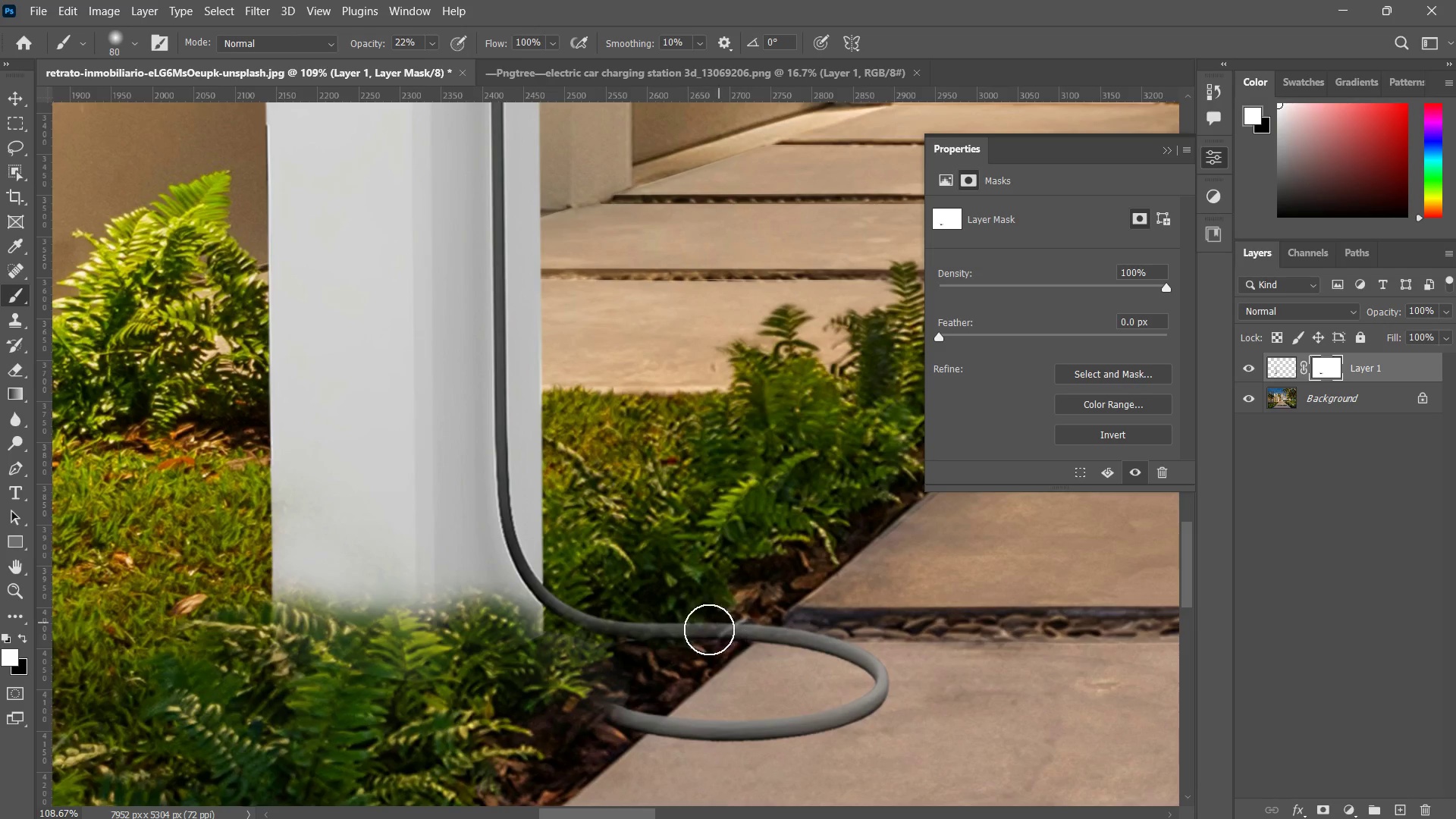 
left_click_drag(start_coordinate=[720, 623], to_coordinate=[703, 635])
 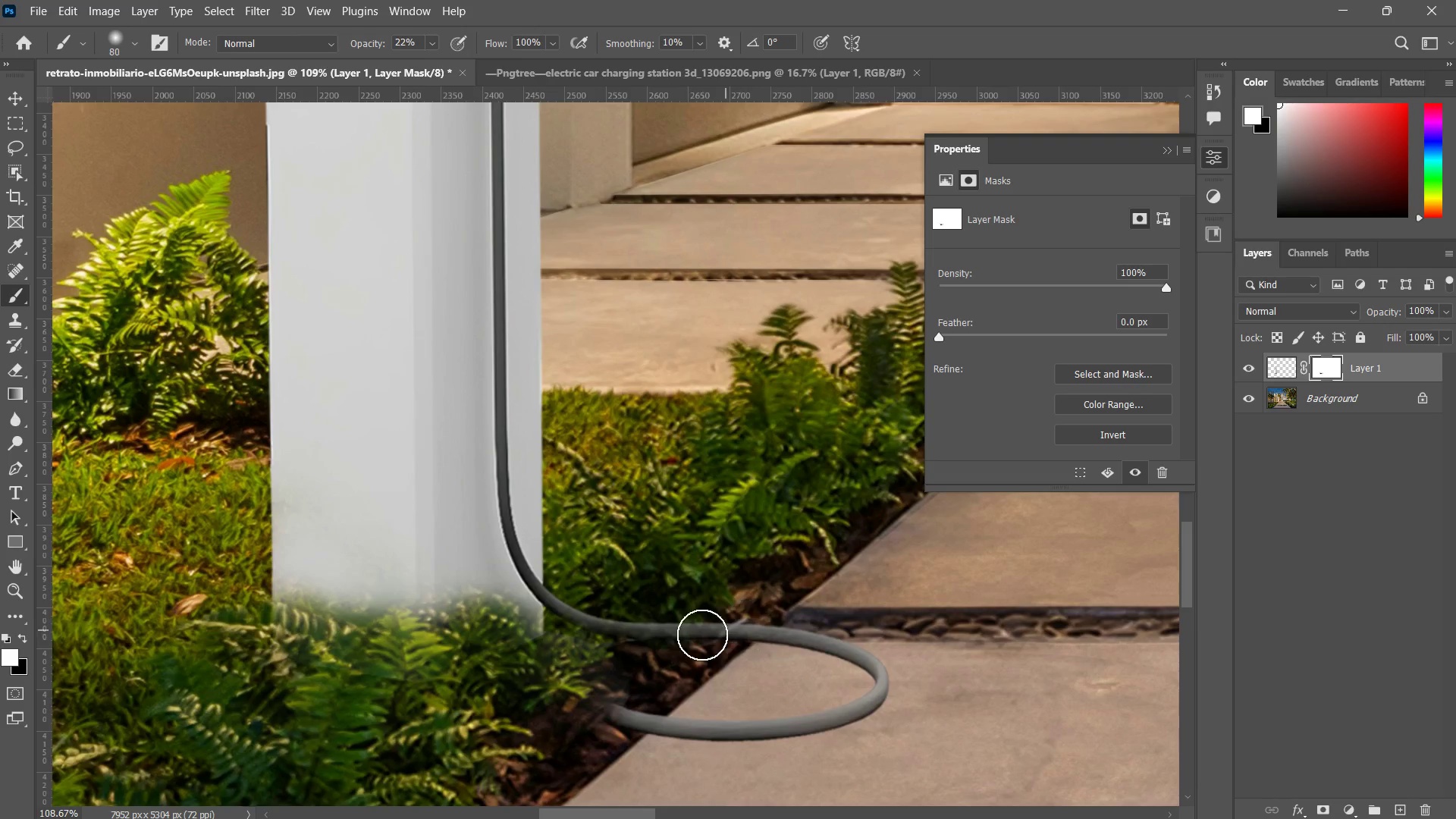 
left_click_drag(start_coordinate=[745, 626], to_coordinate=[697, 637])
 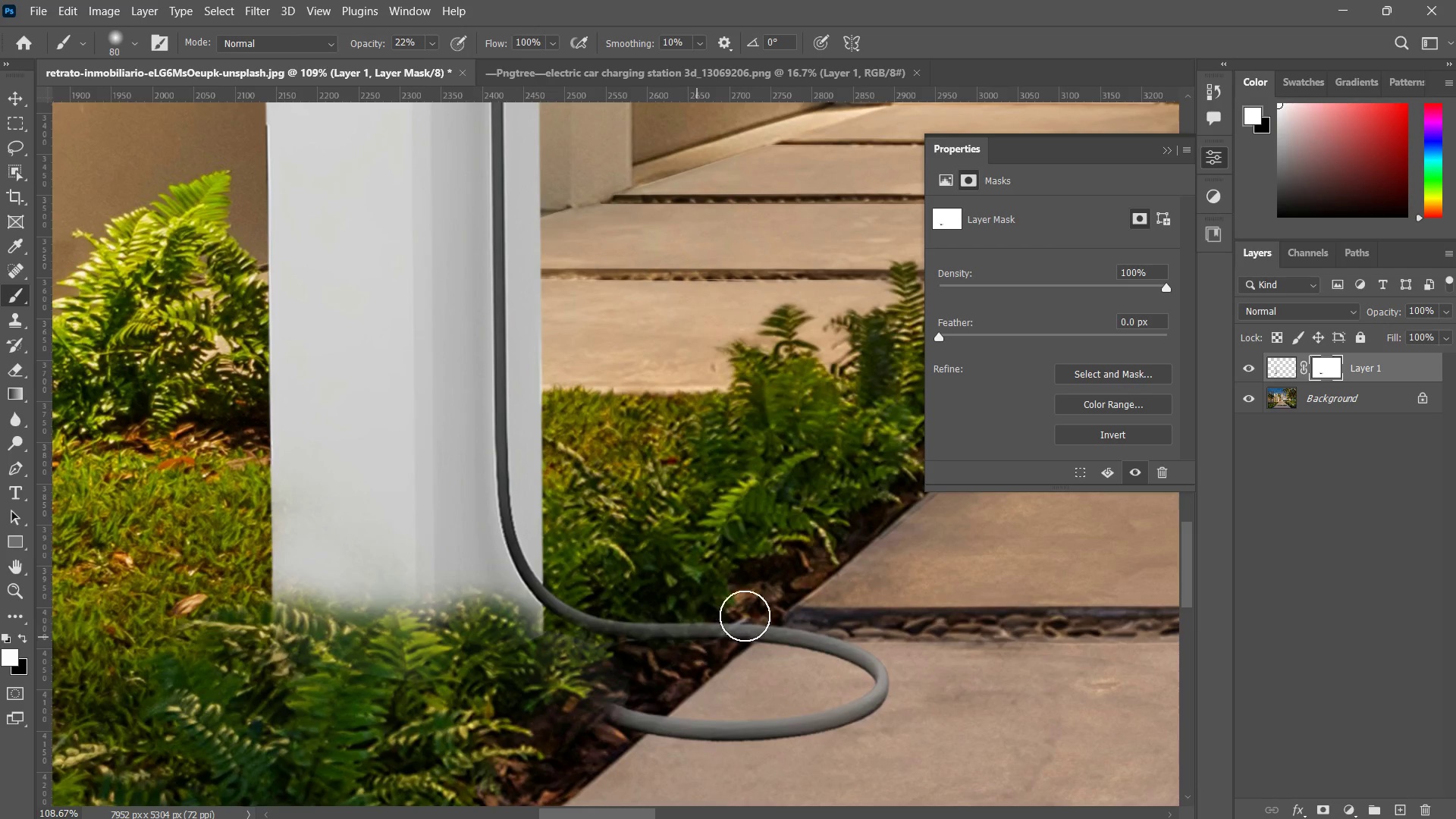 
left_click_drag(start_coordinate=[745, 616], to_coordinate=[717, 624])
 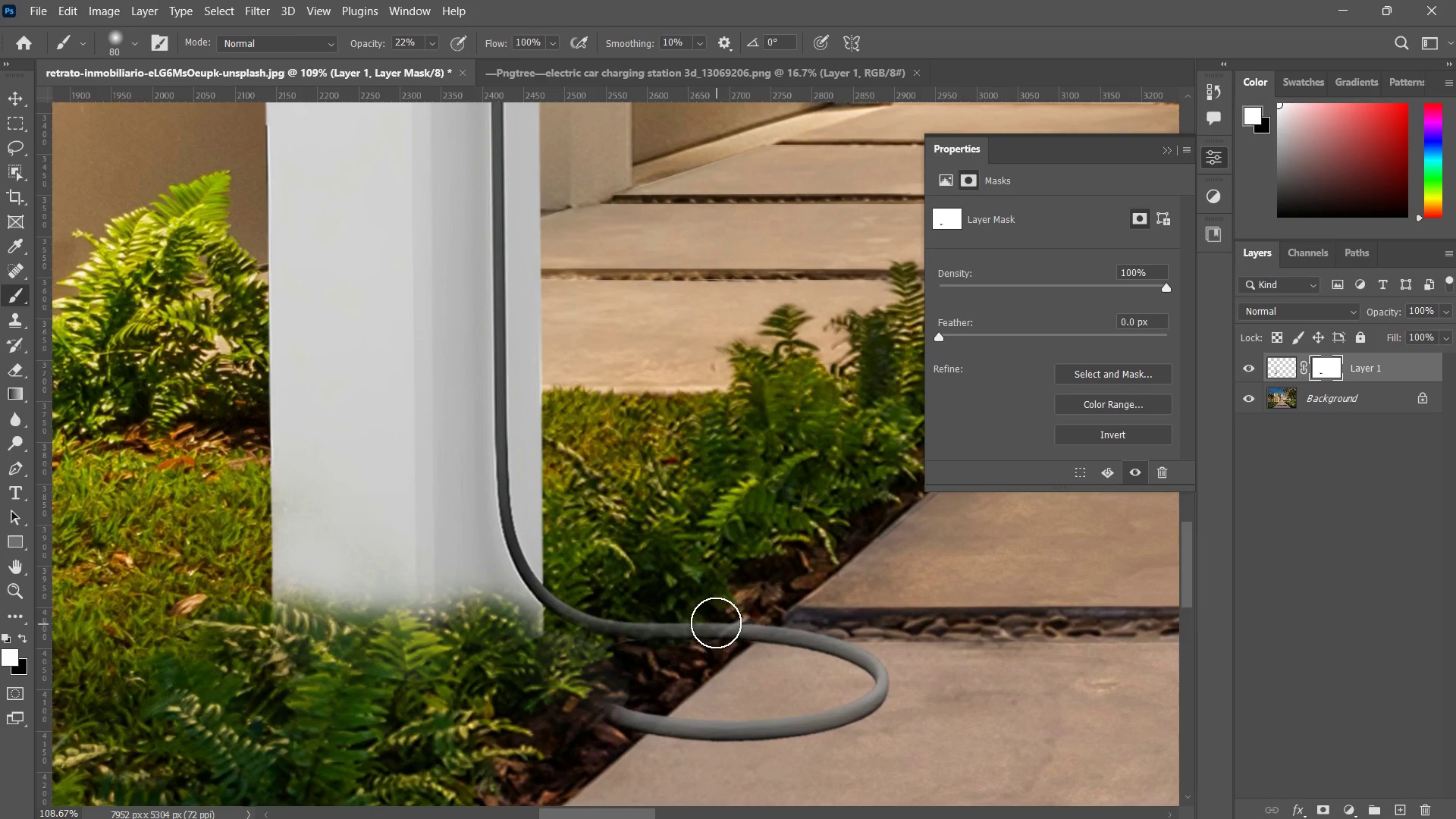 
left_click_drag(start_coordinate=[716, 623], to_coordinate=[700, 628])
 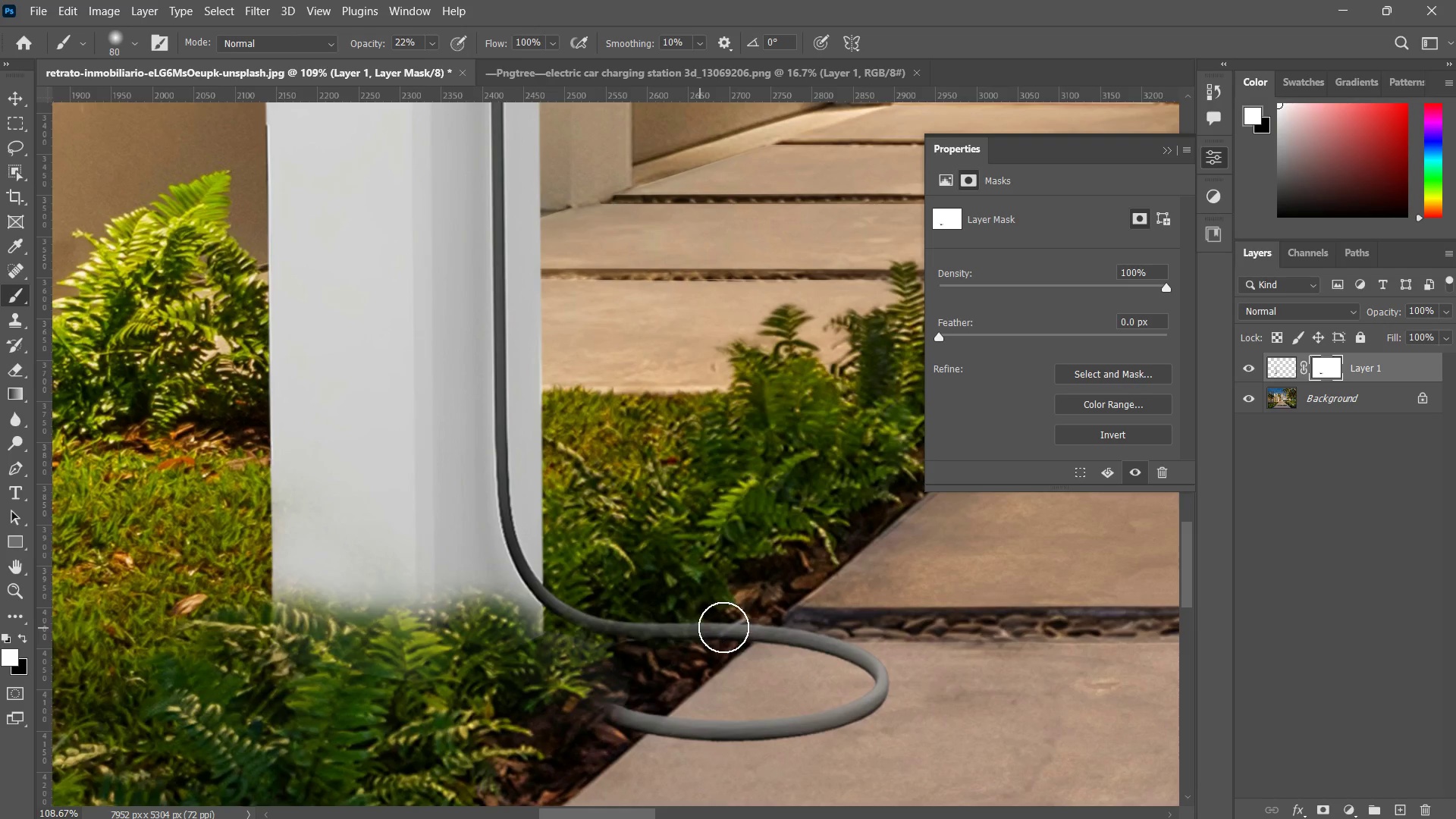 
left_click_drag(start_coordinate=[733, 624], to_coordinate=[686, 638])
 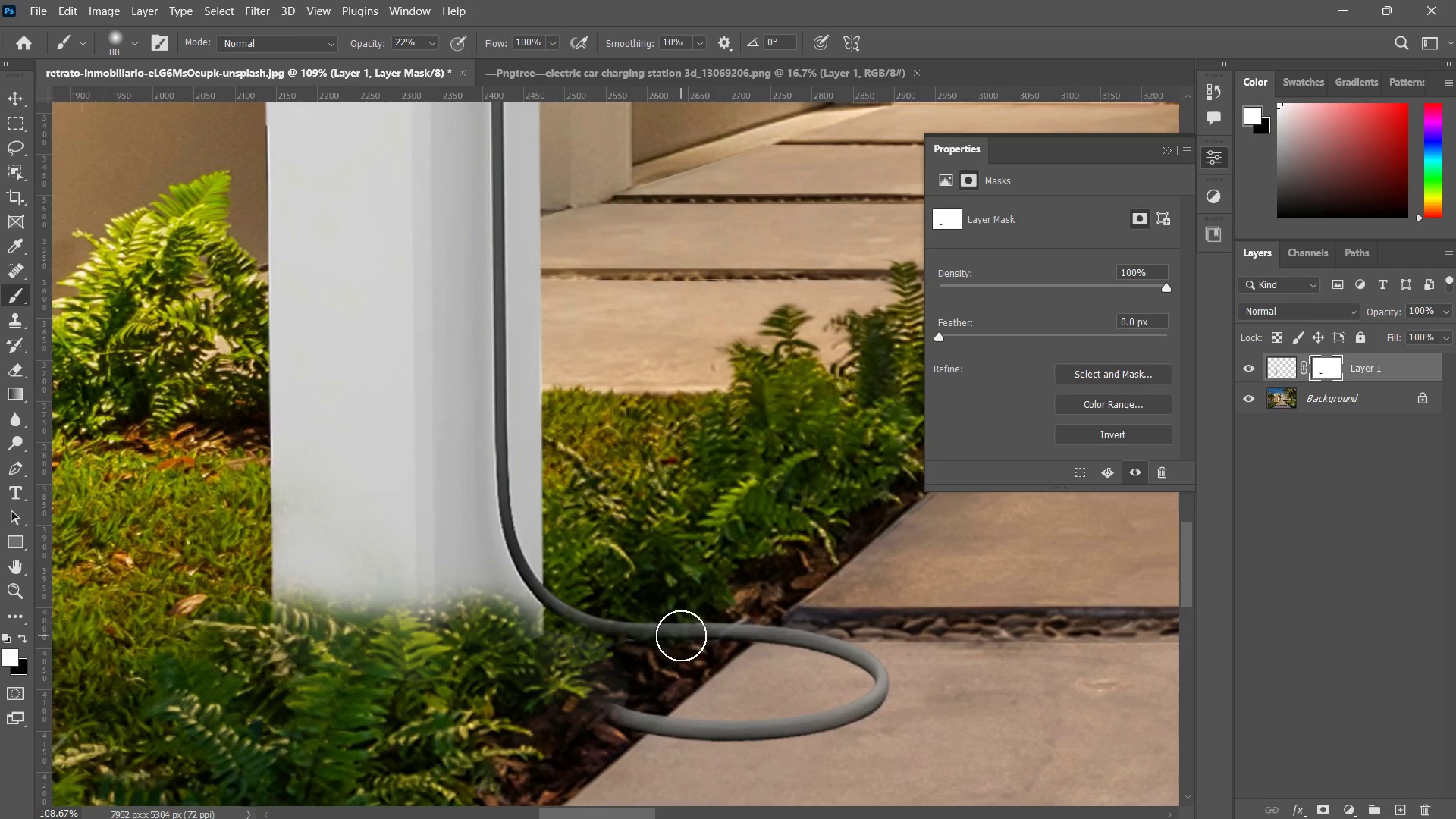 
left_click_drag(start_coordinate=[720, 626], to_coordinate=[681, 635])
 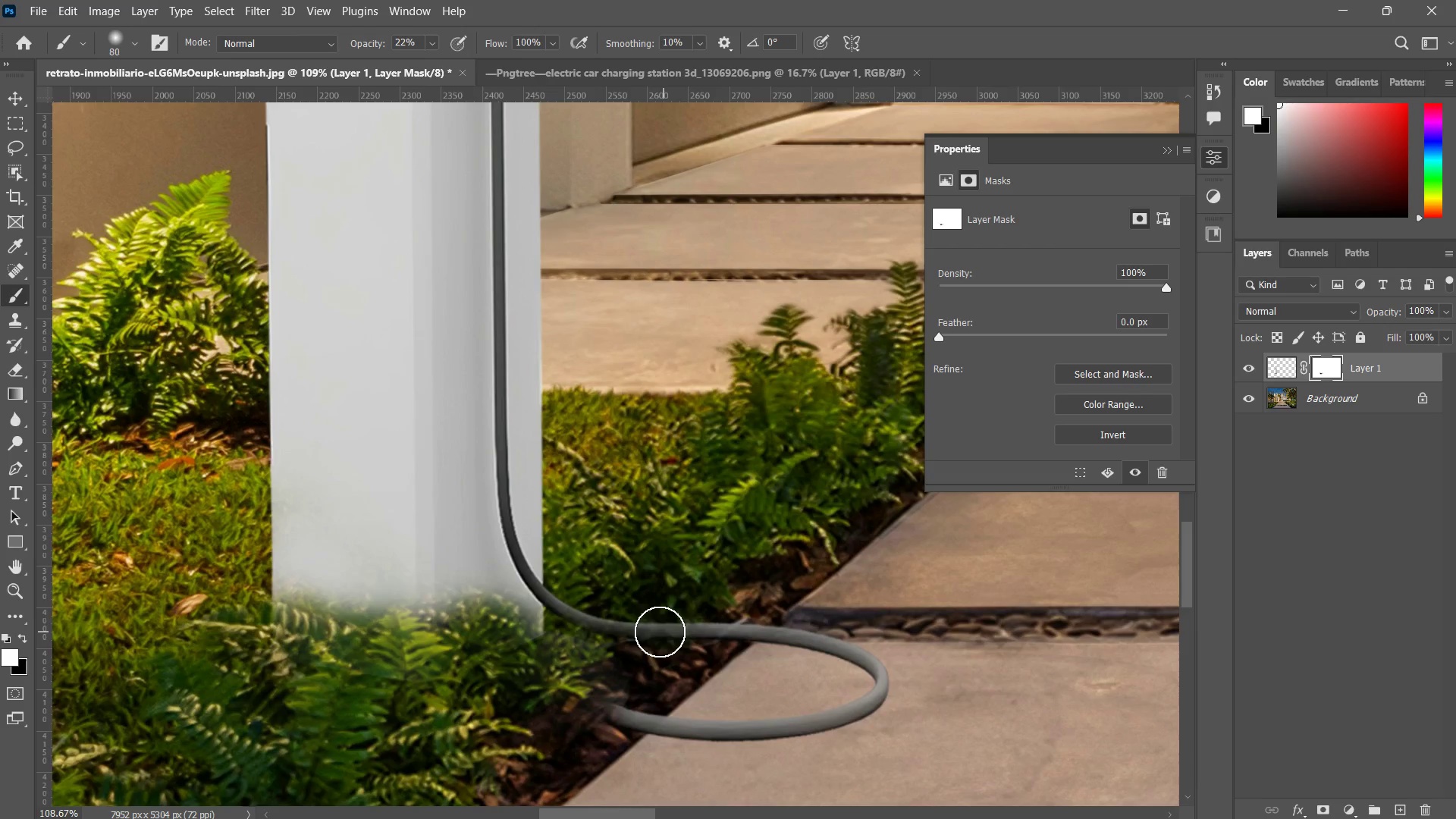 
left_click_drag(start_coordinate=[664, 632], to_coordinate=[660, 632])
 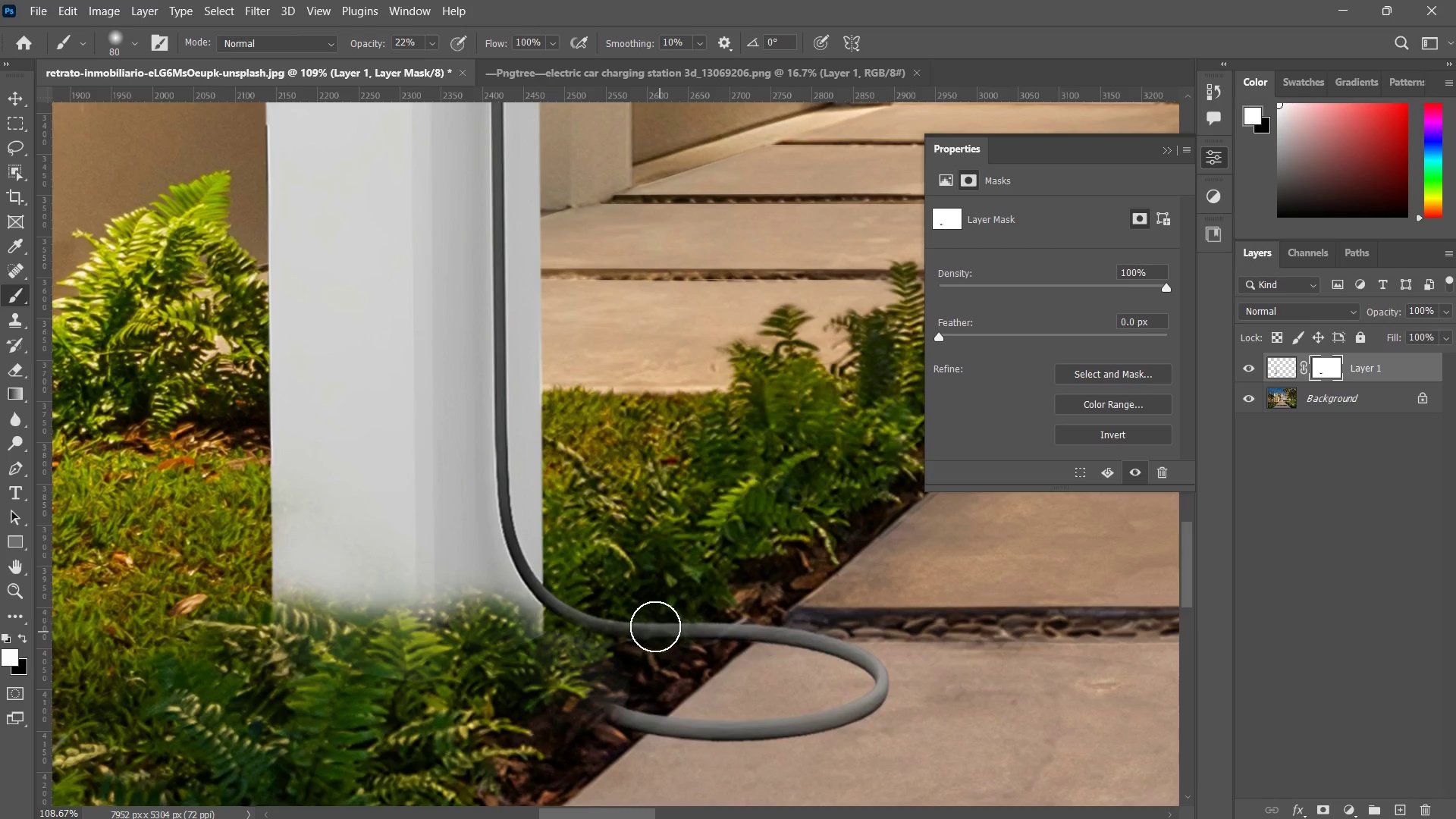 
triple_click([654, 626])
 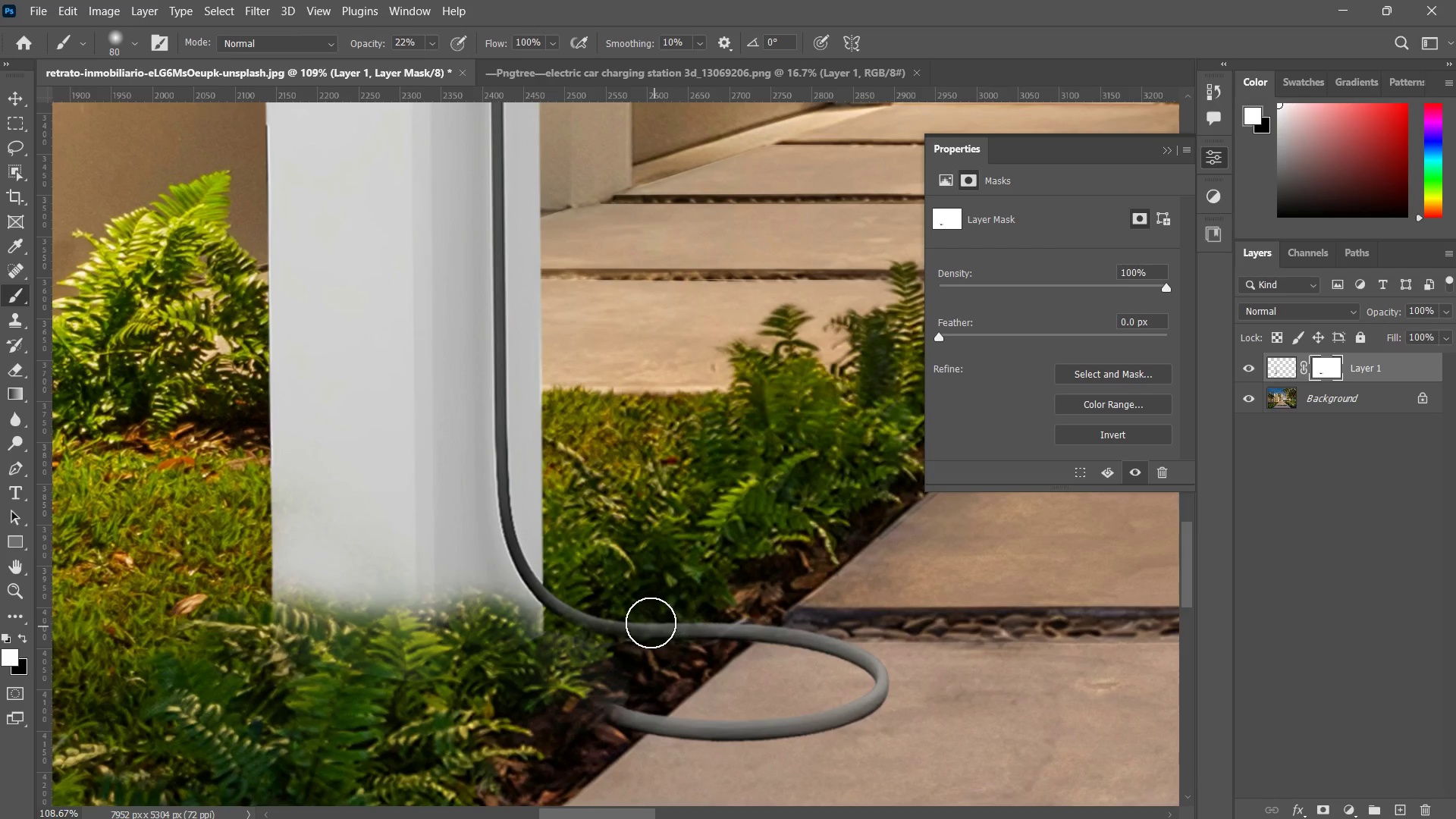 
left_click_drag(start_coordinate=[651, 623], to_coordinate=[661, 625])
 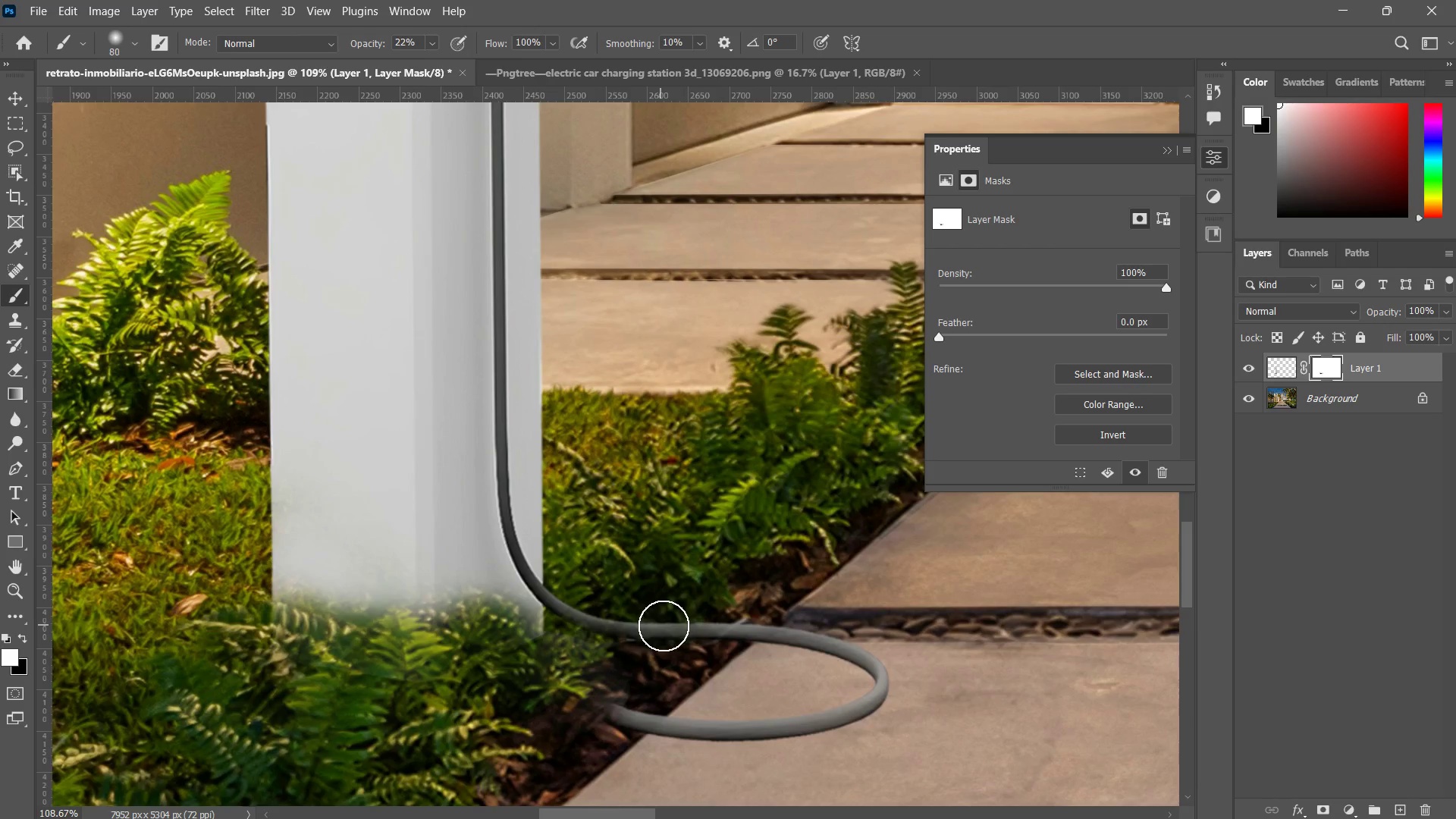 
left_click_drag(start_coordinate=[661, 626], to_coordinate=[622, 631])
 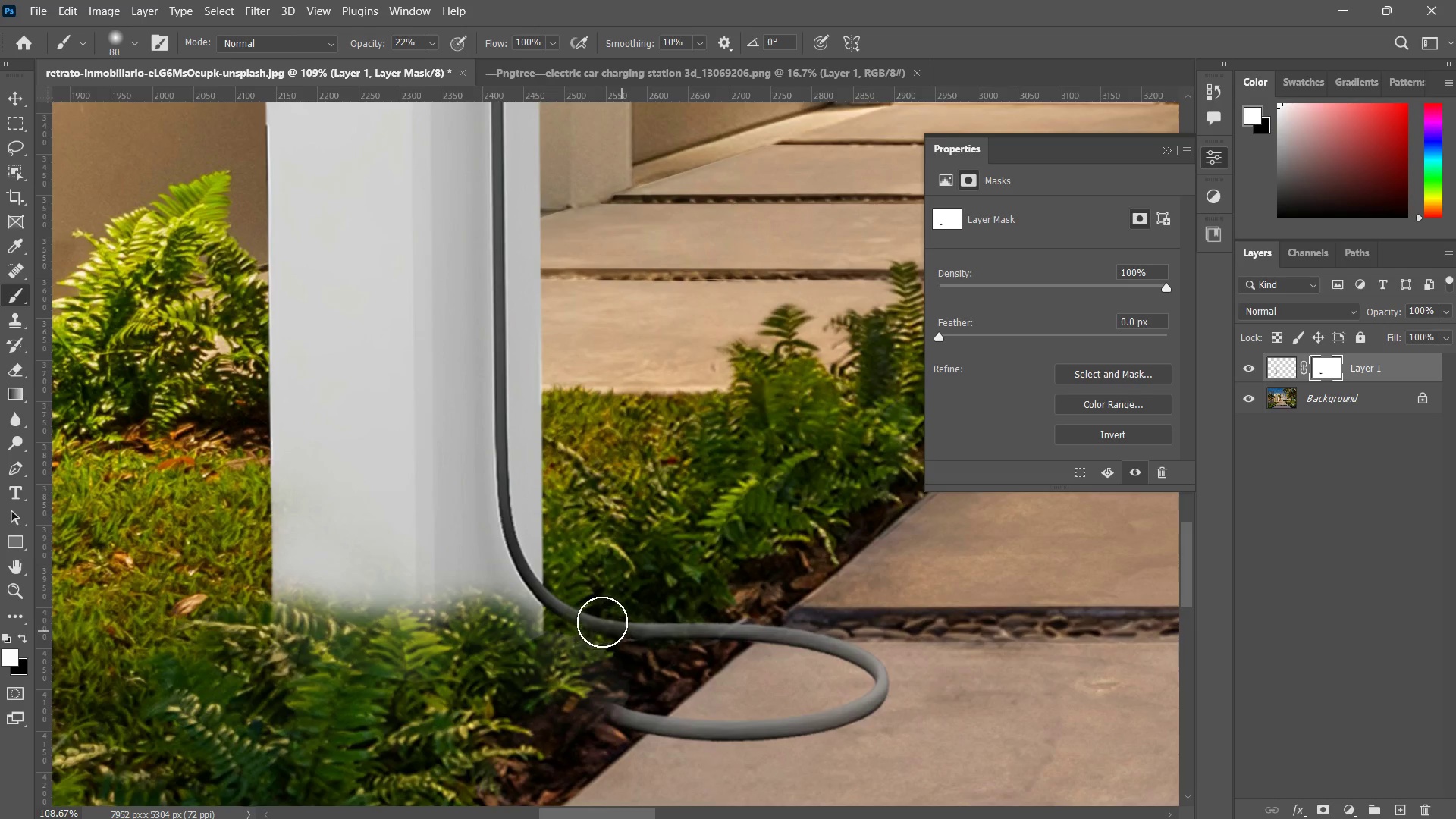 
left_click_drag(start_coordinate=[602, 622], to_coordinate=[617, 628])
 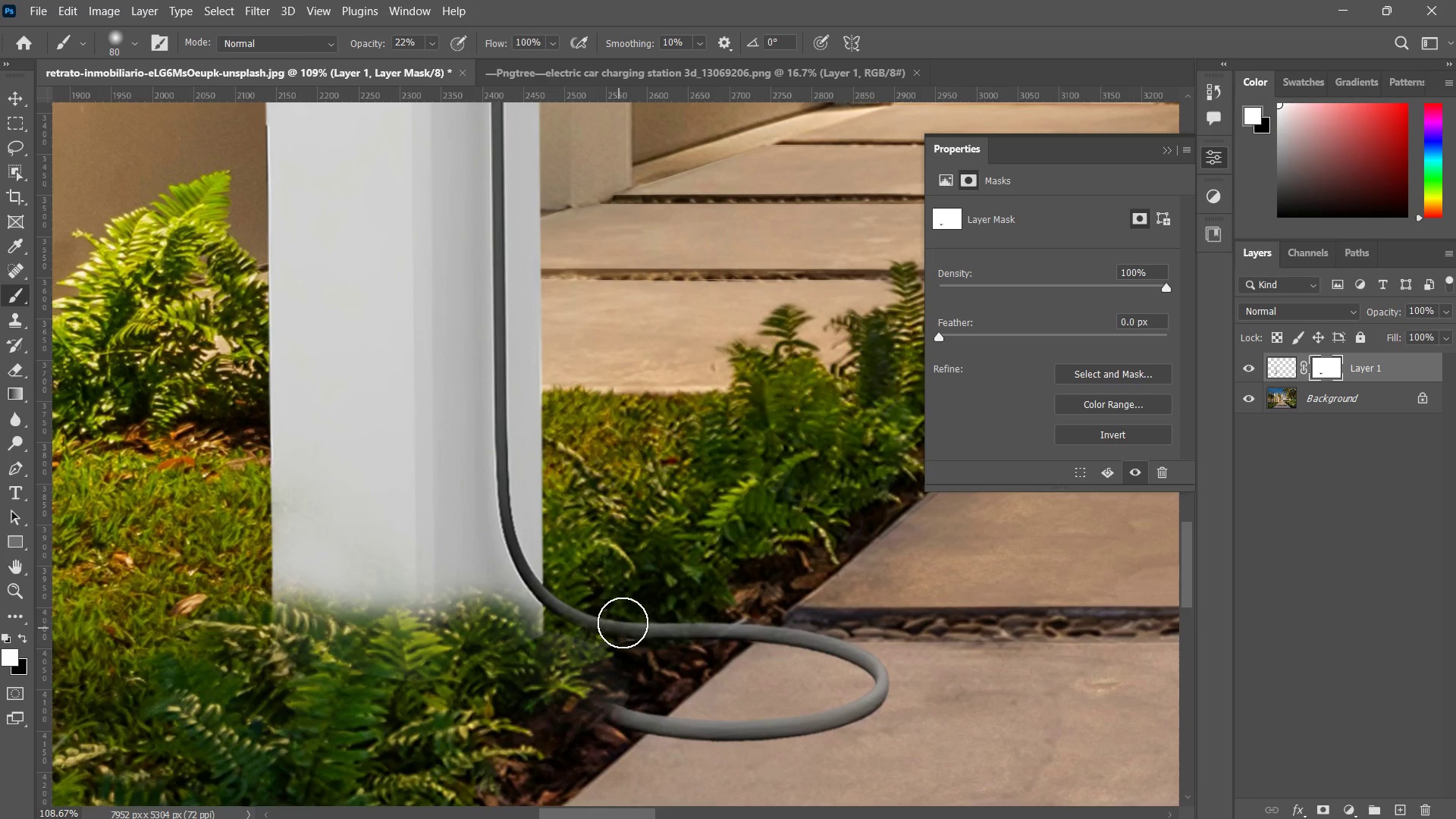 
triple_click([623, 623])
 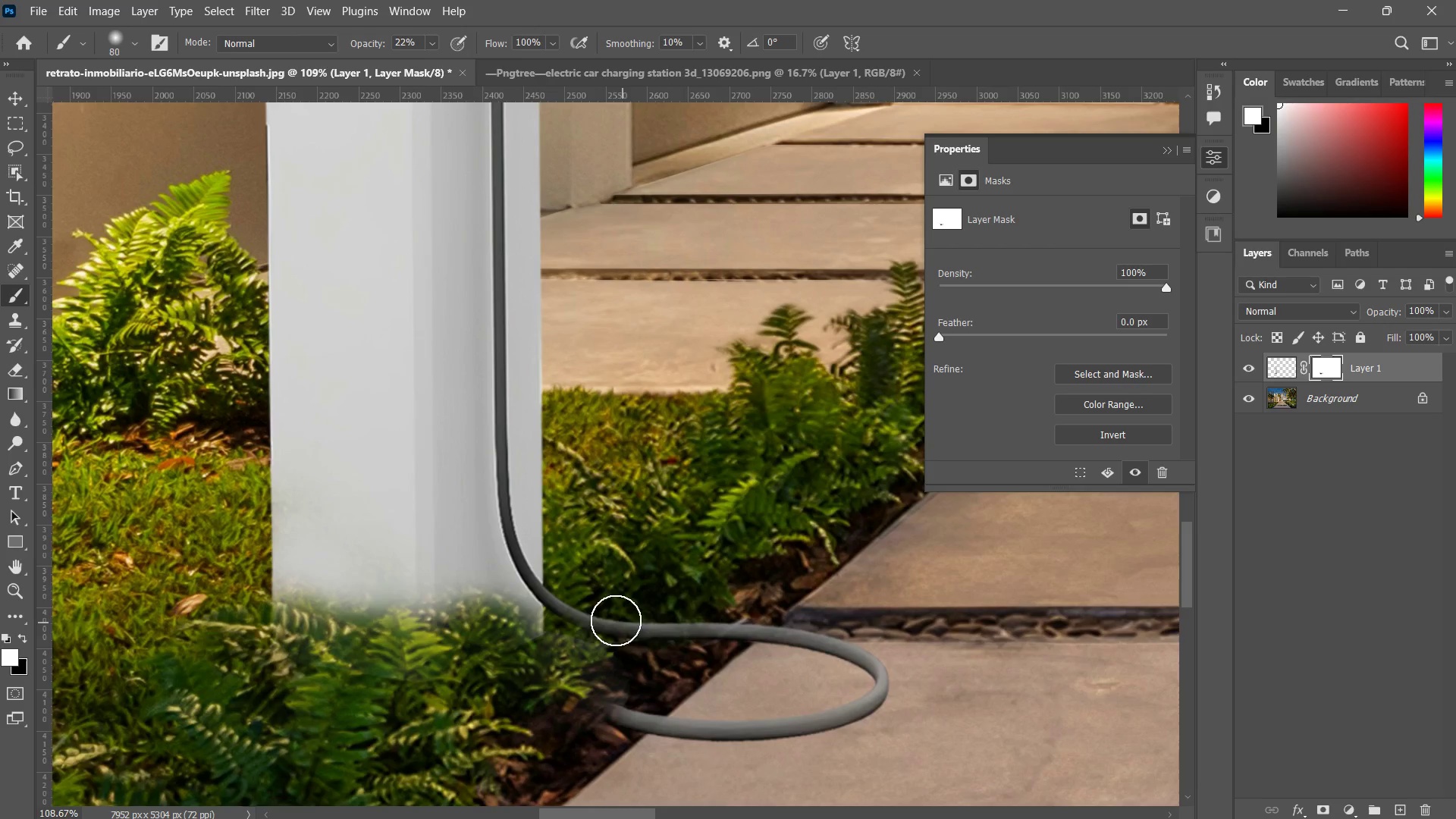 
left_click_drag(start_coordinate=[602, 613], to_coordinate=[645, 627])
 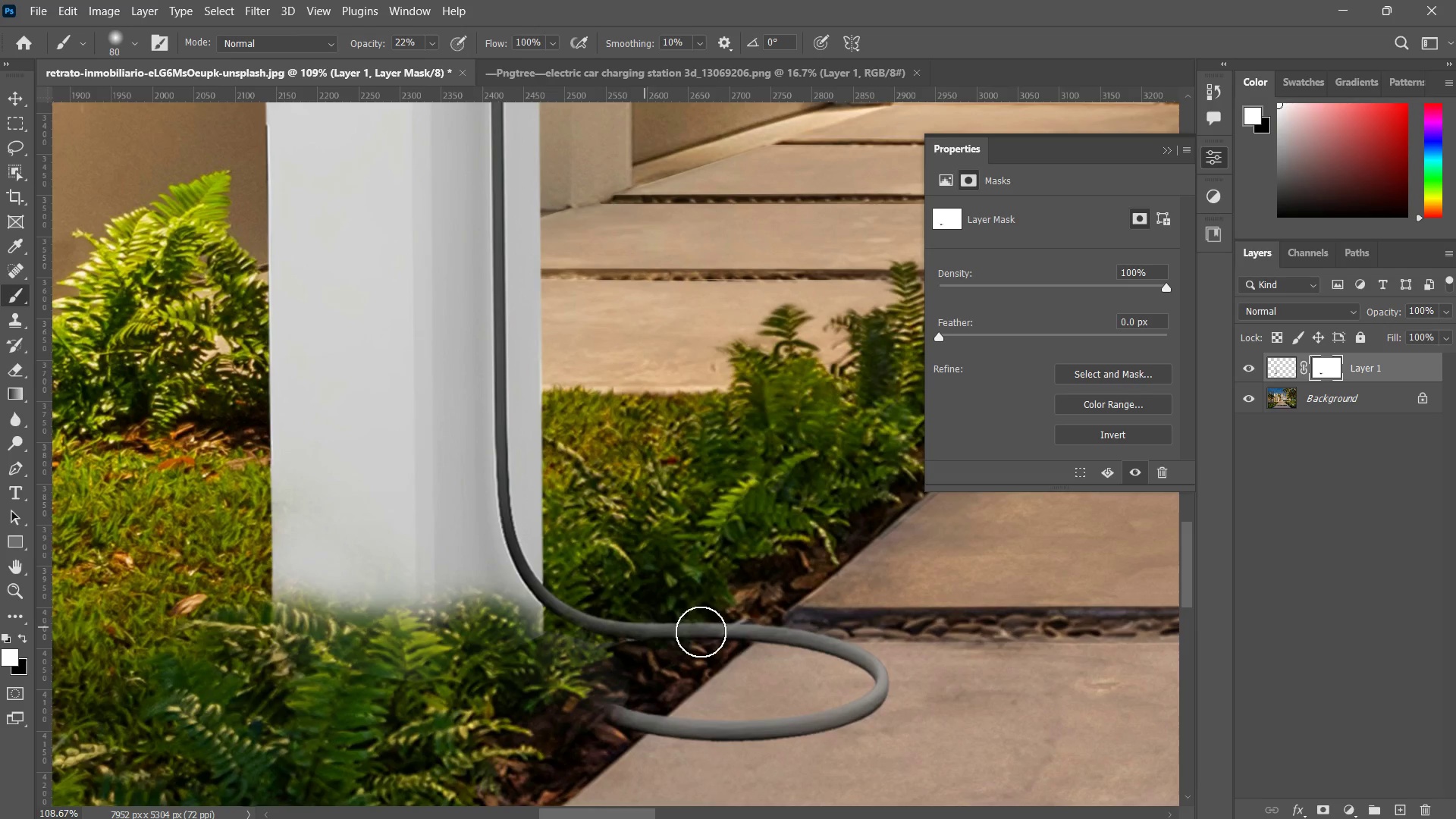 
left_click_drag(start_coordinate=[635, 623], to_coordinate=[724, 632])
 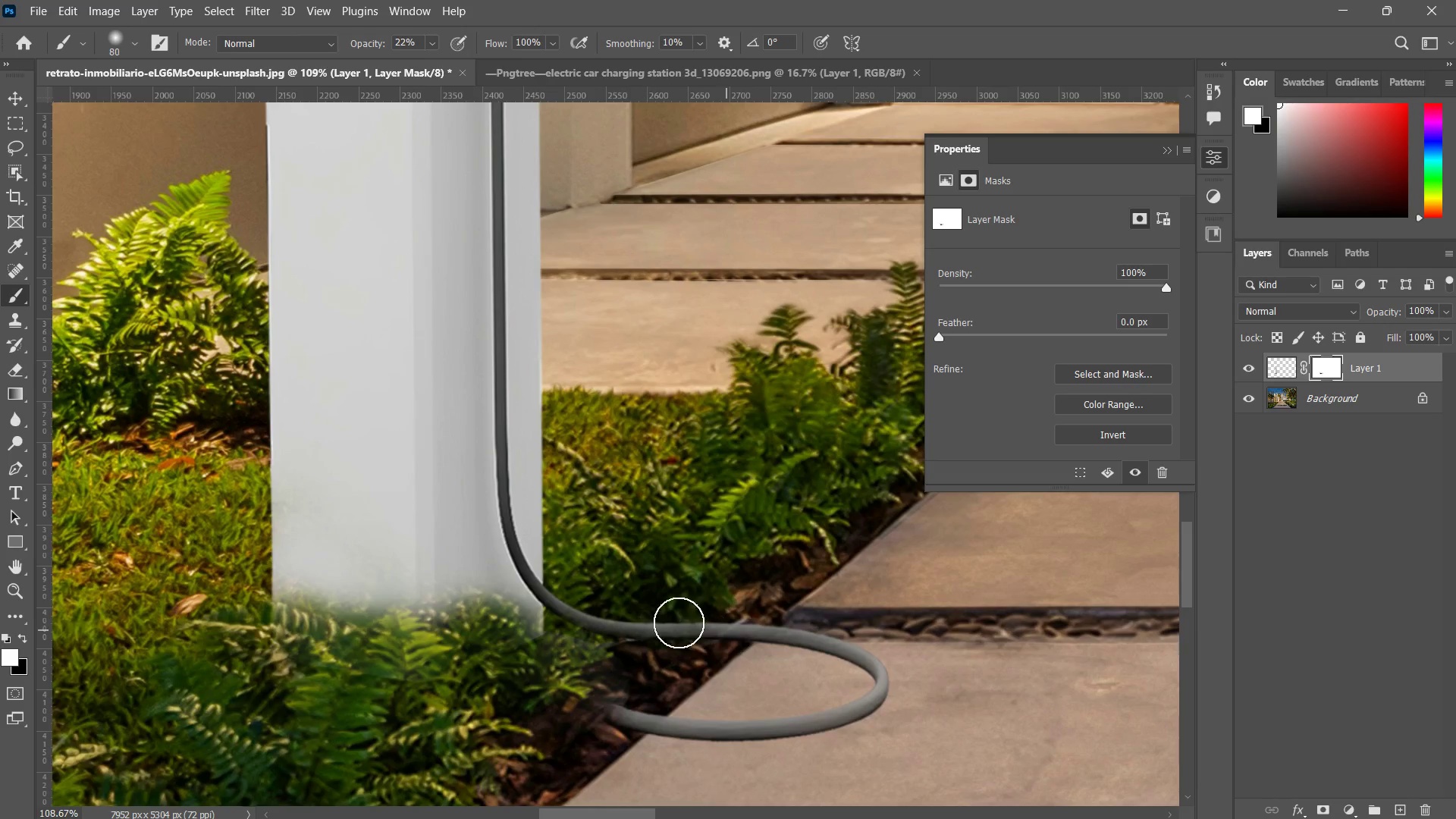 
left_click_drag(start_coordinate=[679, 621], to_coordinate=[744, 626])
 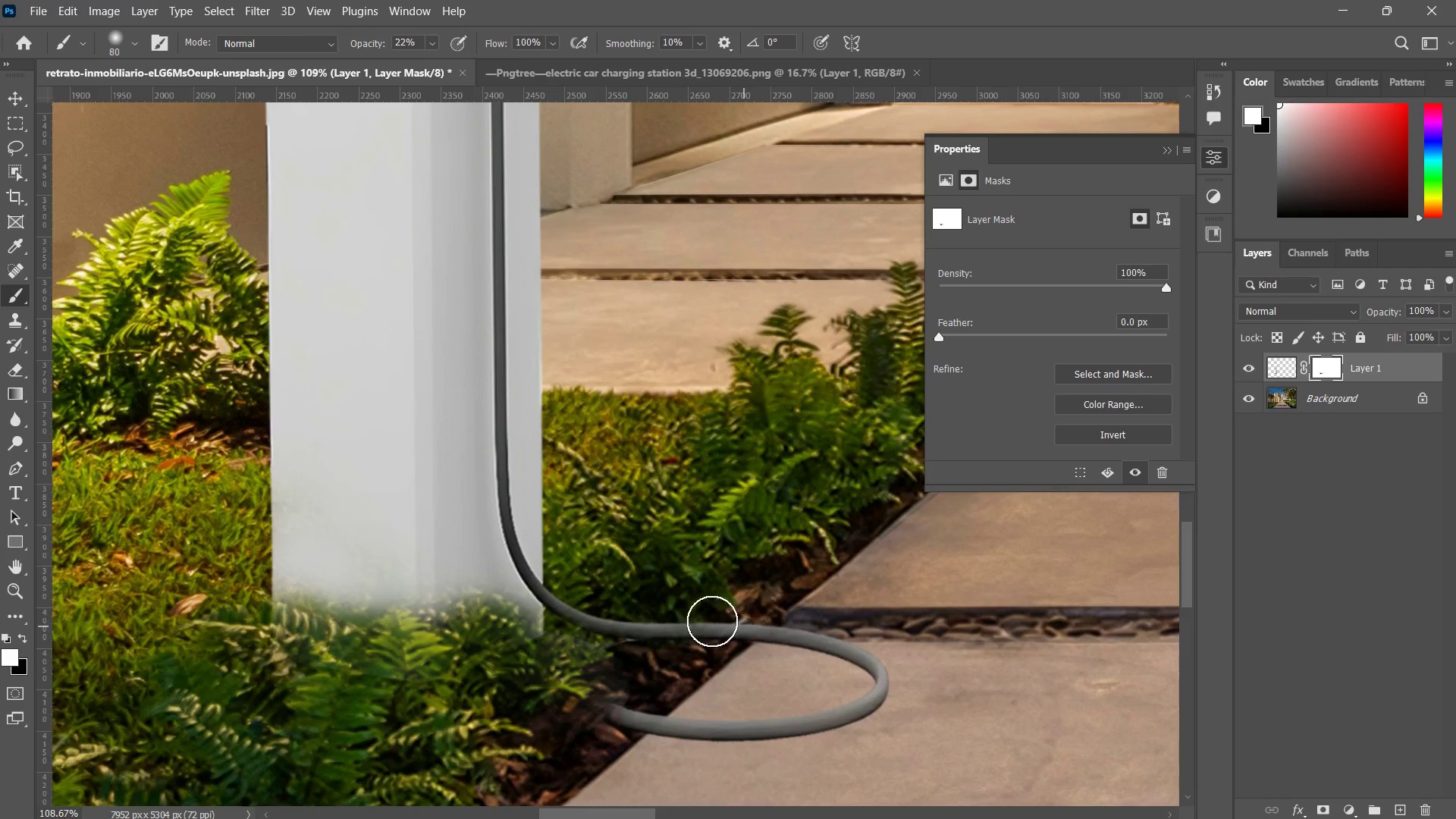 
left_click_drag(start_coordinate=[714, 618], to_coordinate=[736, 626])
 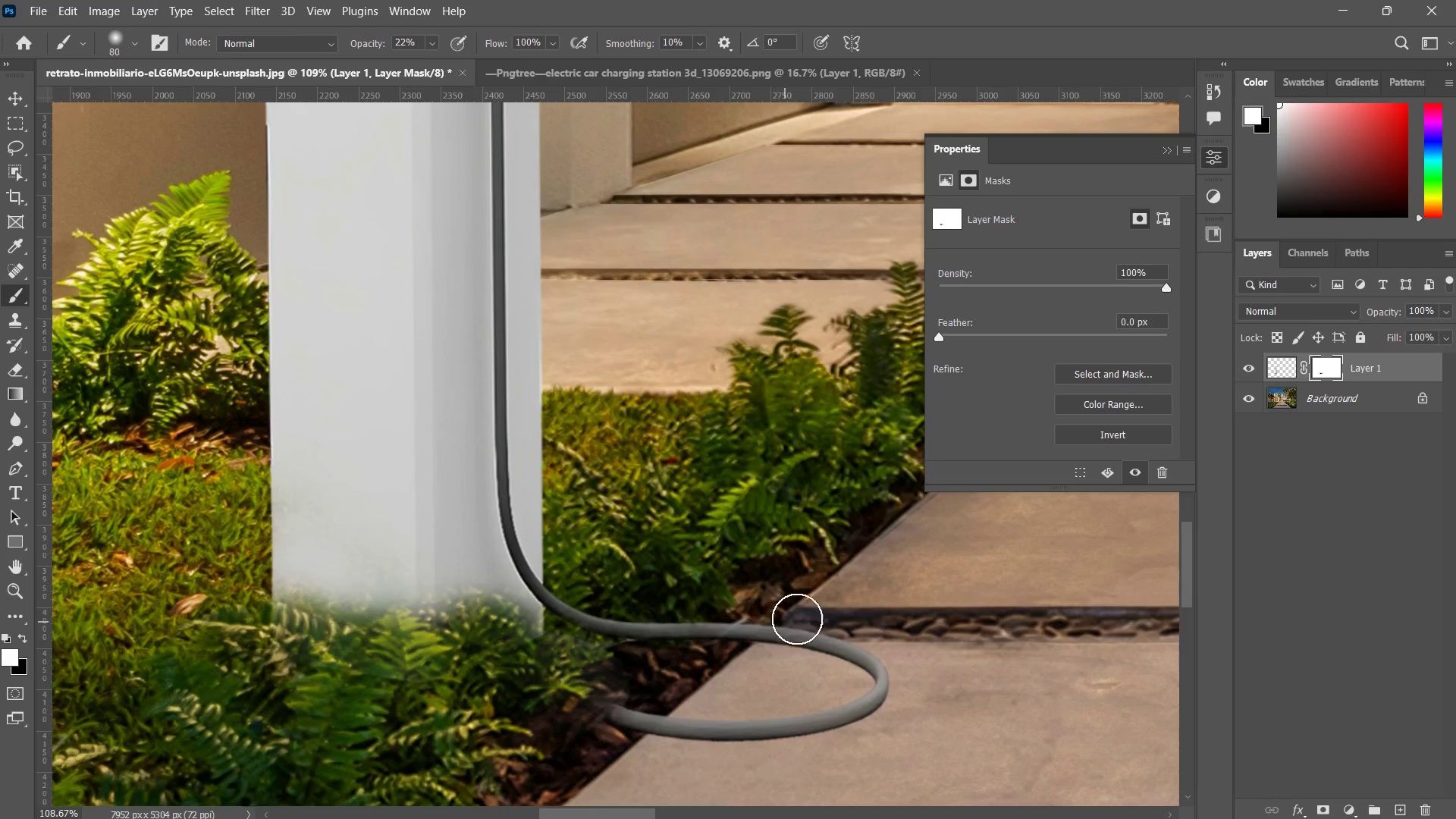 
left_click_drag(start_coordinate=[782, 622], to_coordinate=[777, 625])
 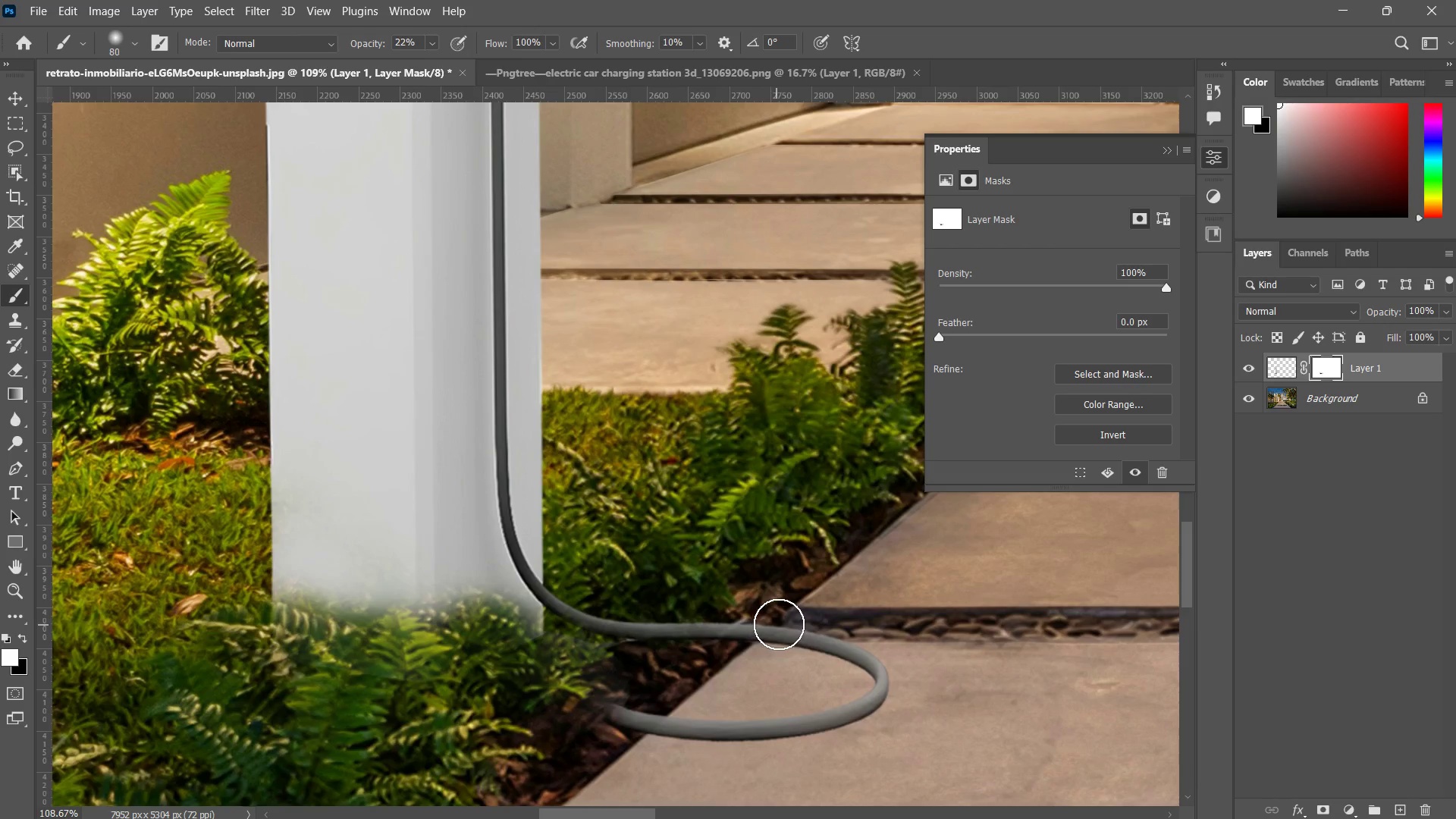 
left_click_drag(start_coordinate=[779, 624], to_coordinate=[774, 624])
 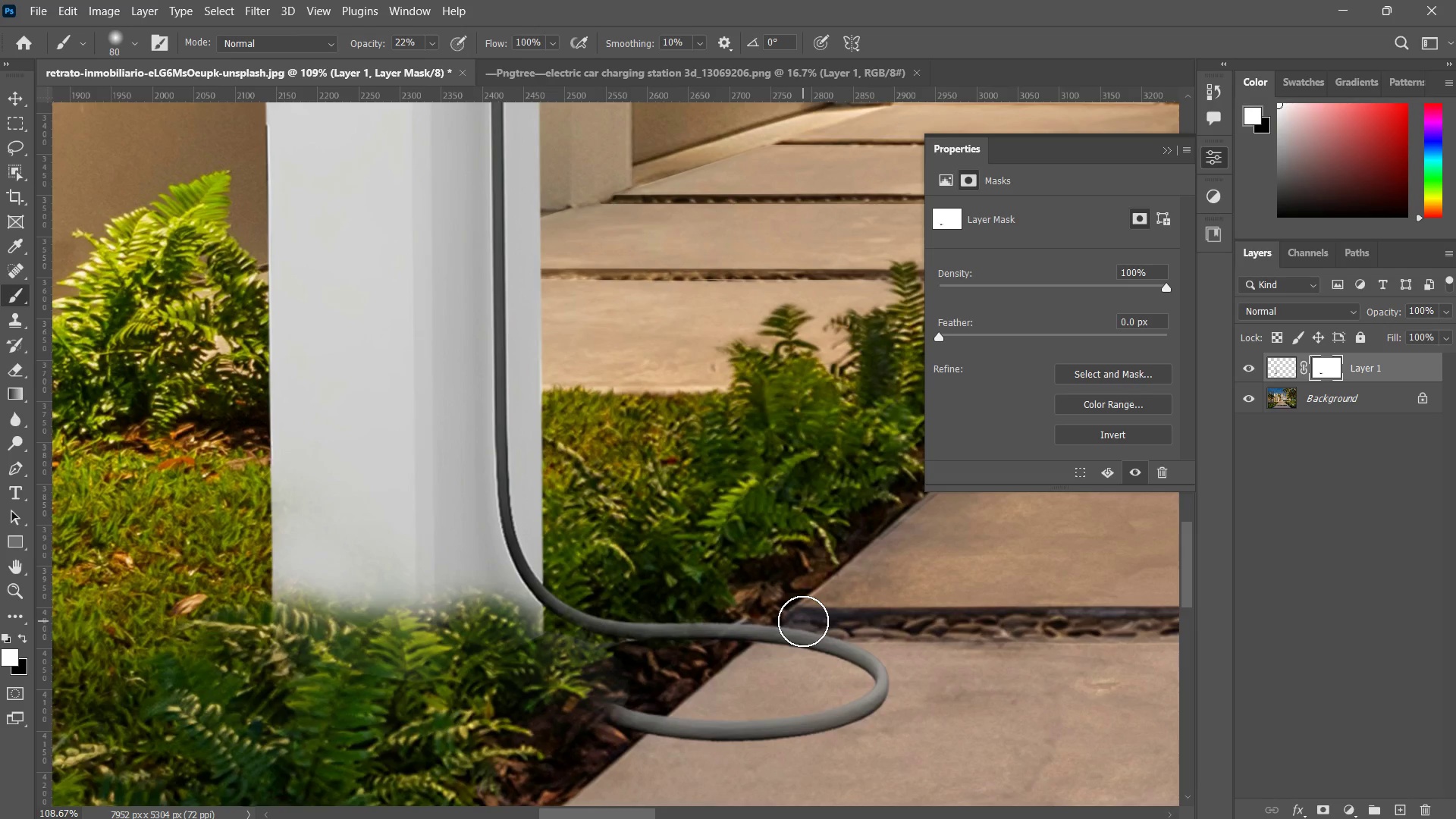 
type(xzz z)
 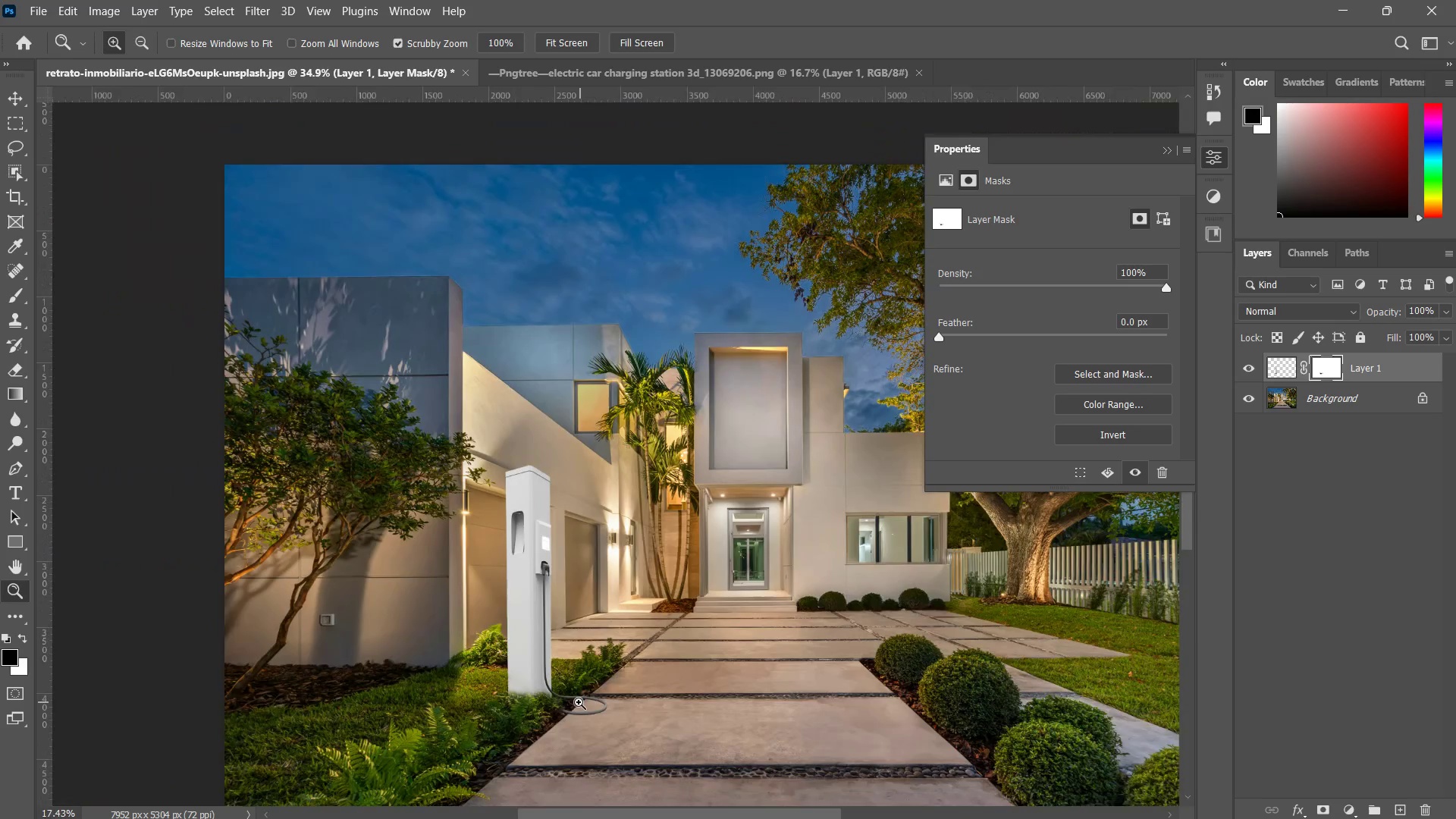 
left_click_drag(start_coordinate=[667, 576], to_coordinate=[596, 673])
 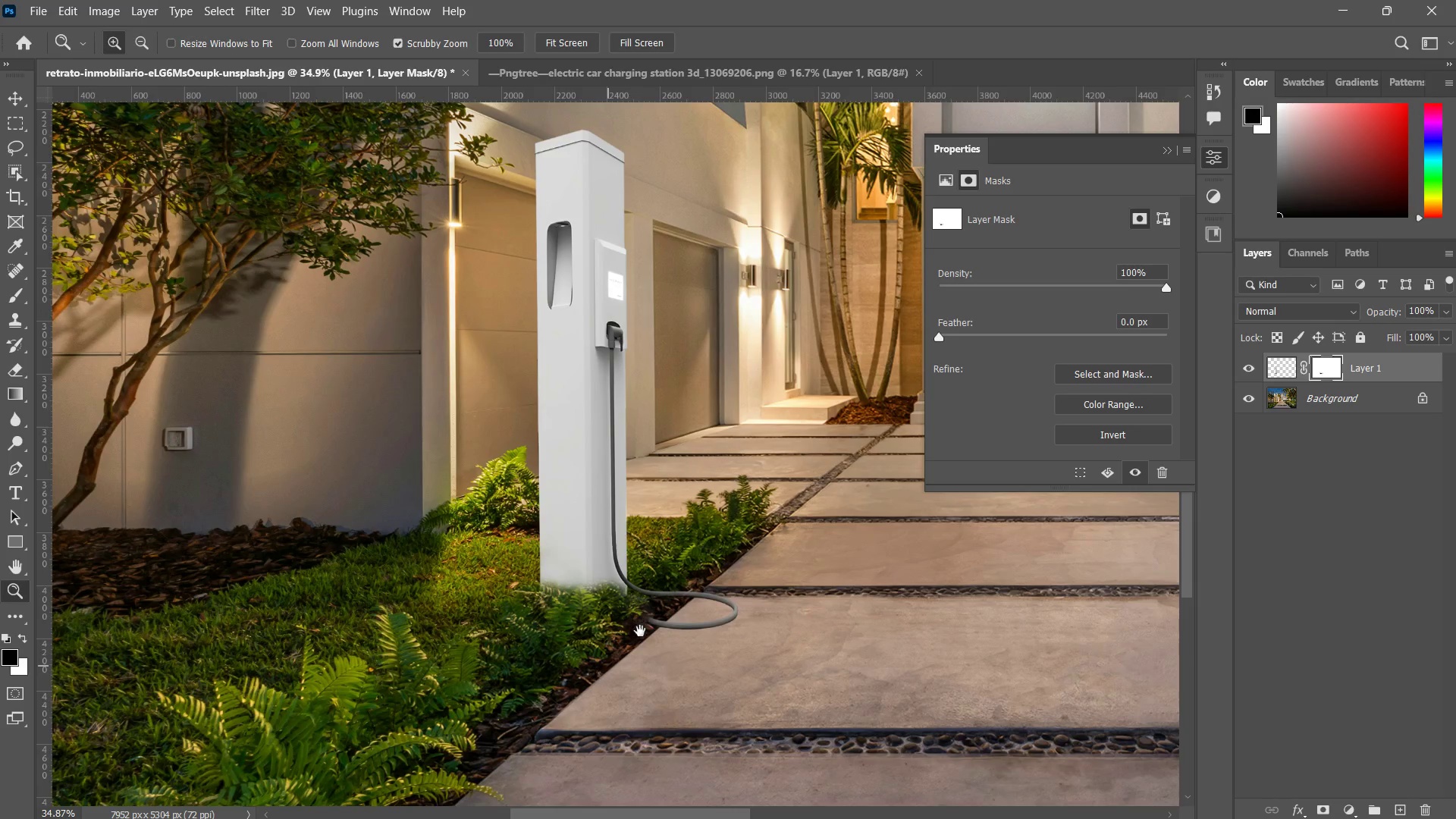 
left_click_drag(start_coordinate=[648, 624], to_coordinate=[574, 698])
 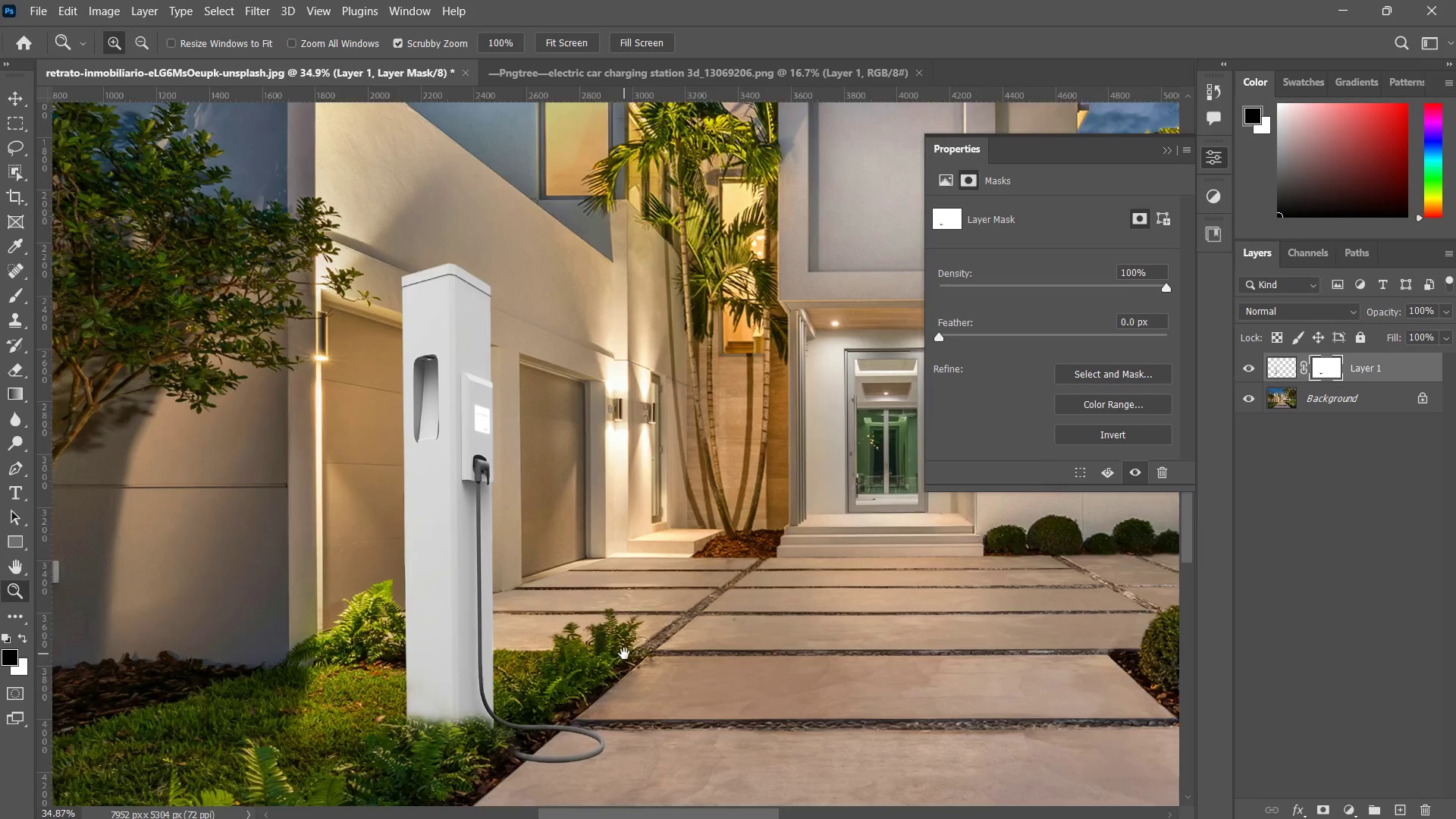 
left_click_drag(start_coordinate=[624, 654], to_coordinate=[578, 702])
 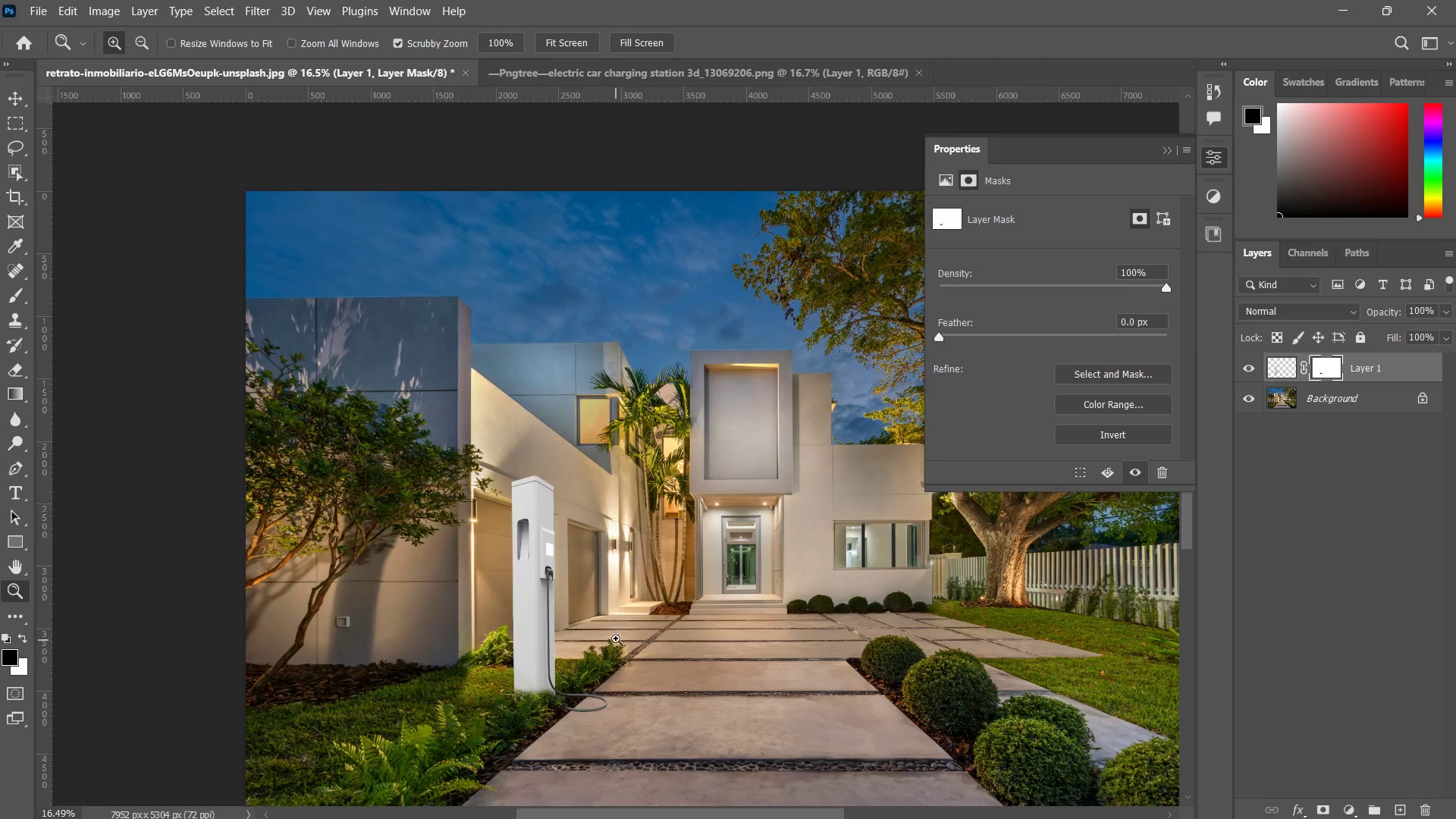 
left_click_drag(start_coordinate=[620, 625], to_coordinate=[569, 711])
 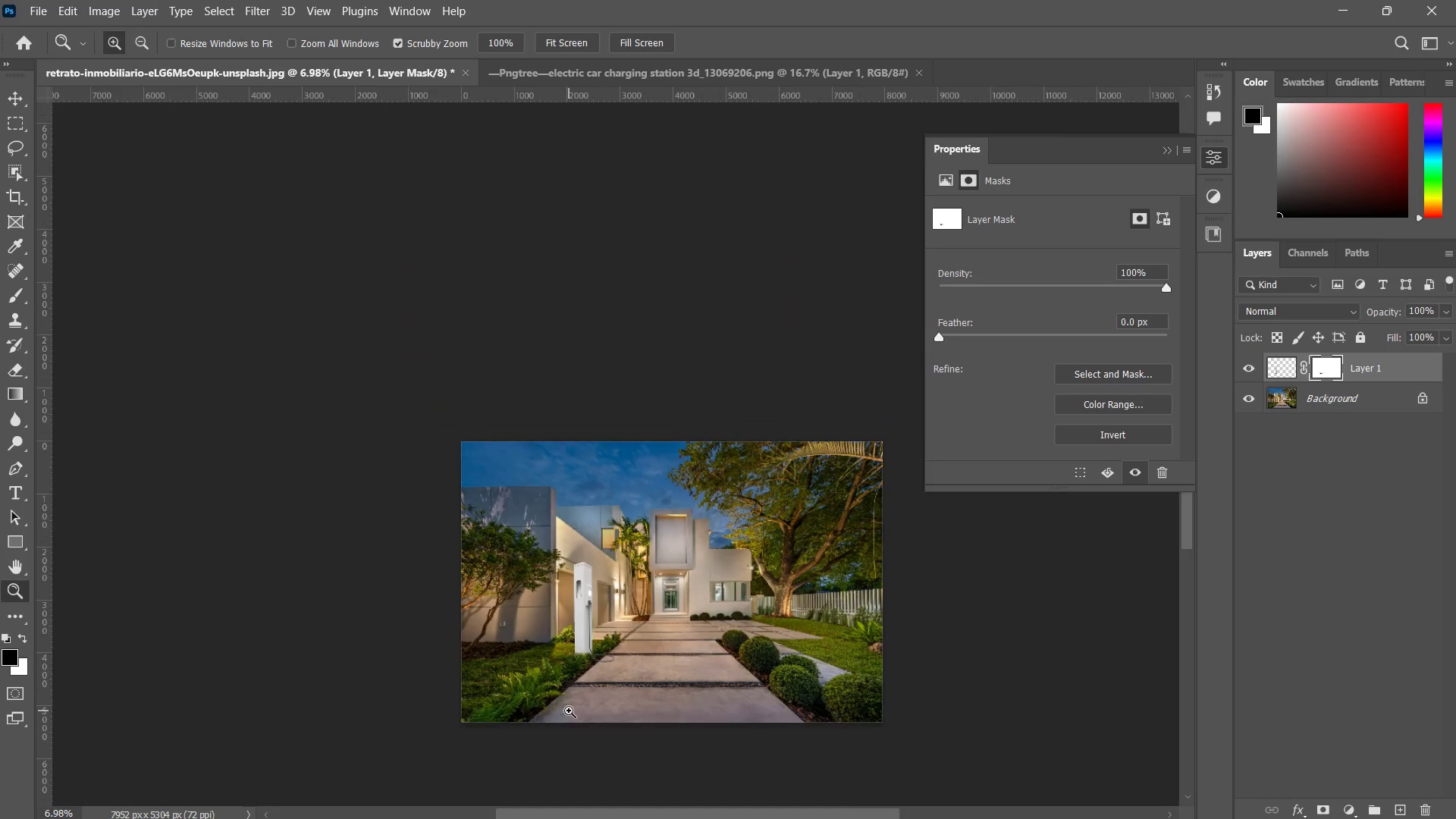 
left_click_drag(start_coordinate=[569, 711], to_coordinate=[629, 652])
 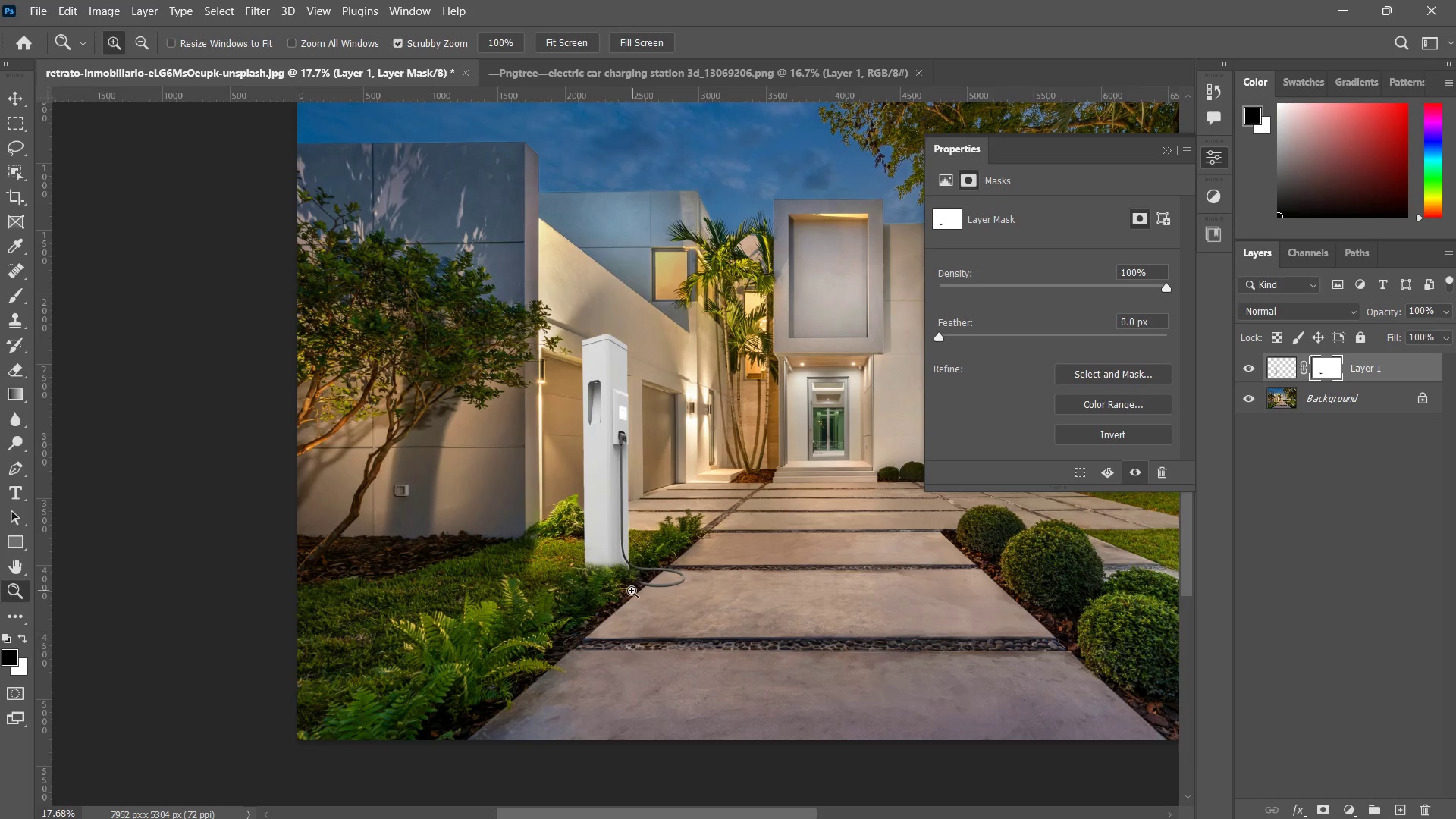 
left_click_drag(start_coordinate=[632, 591], to_coordinate=[679, 556])
 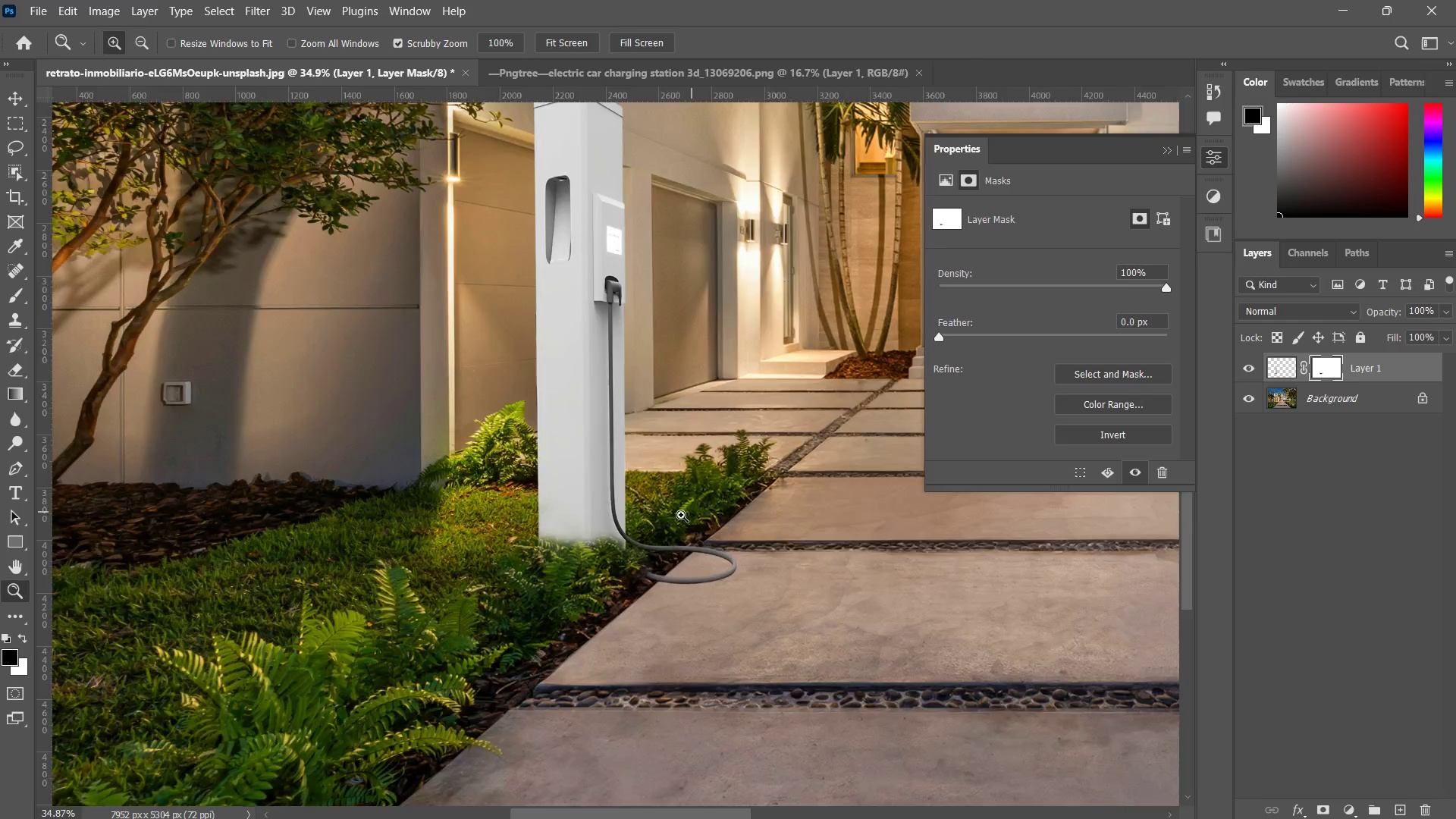 
left_click_drag(start_coordinate=[681, 515], to_coordinate=[632, 566])
 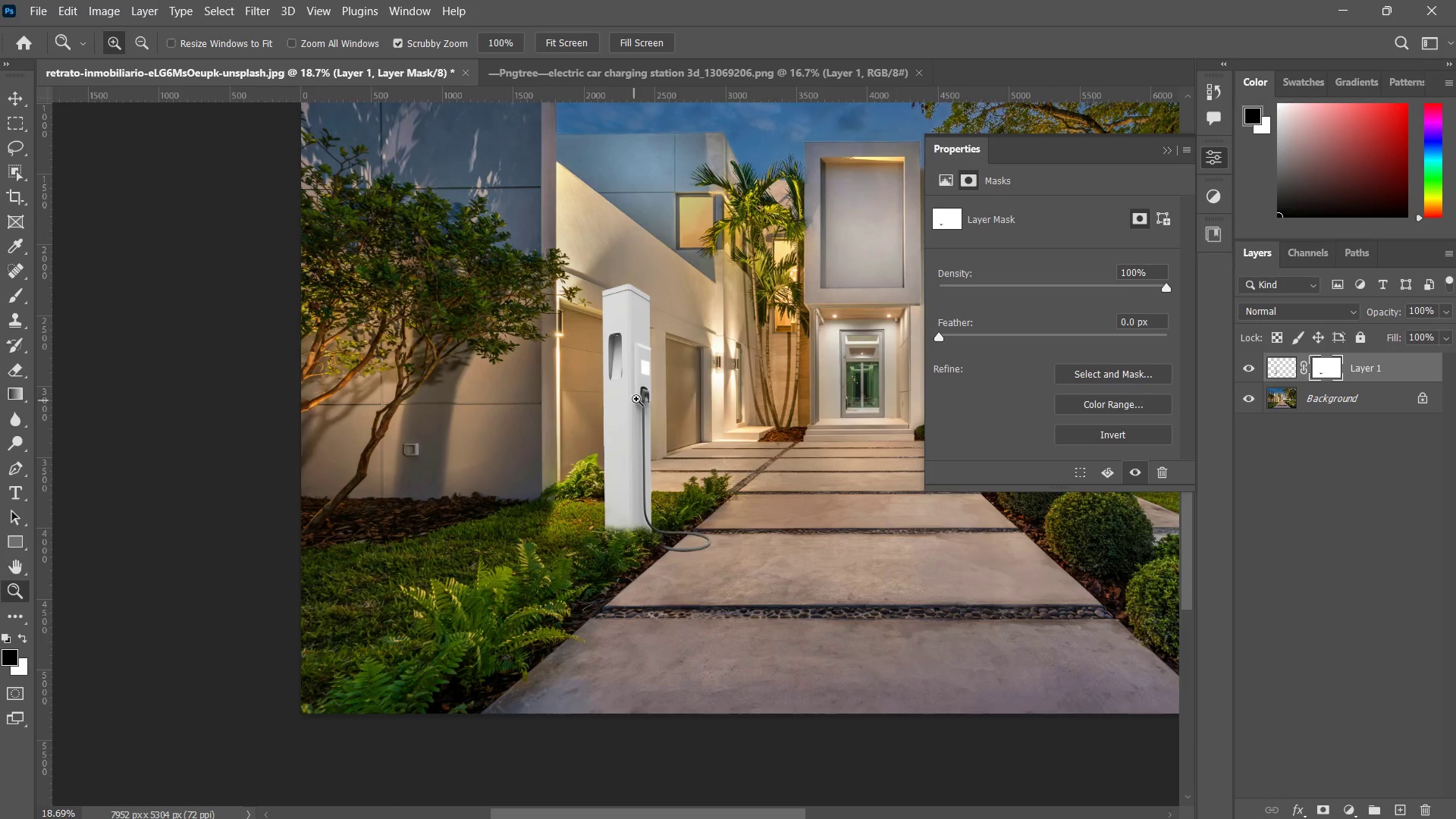 
left_click_drag(start_coordinate=[651, 398], to_coordinate=[764, 221])
 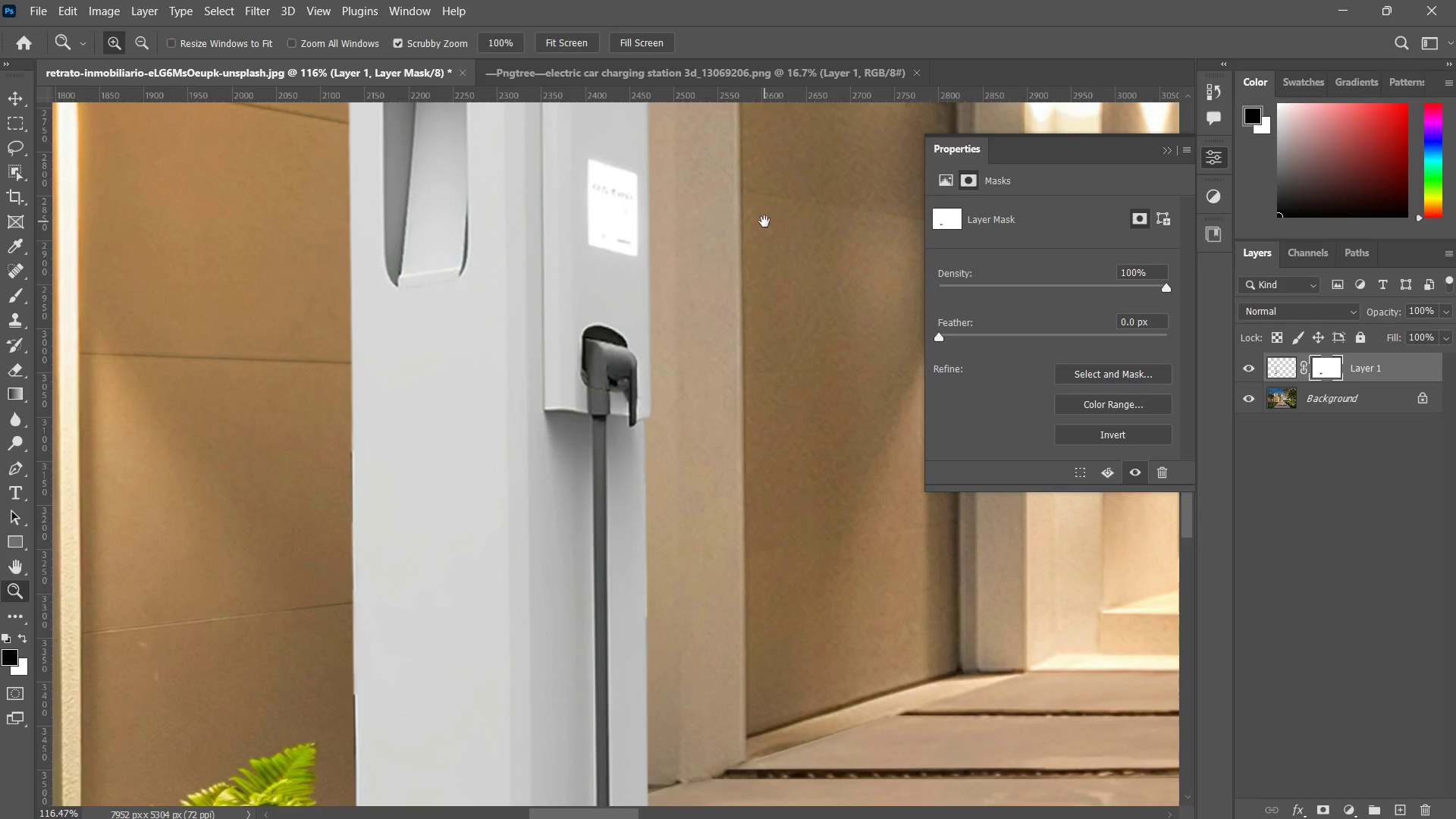 
hold_key(key=Space, duration=0.38)
 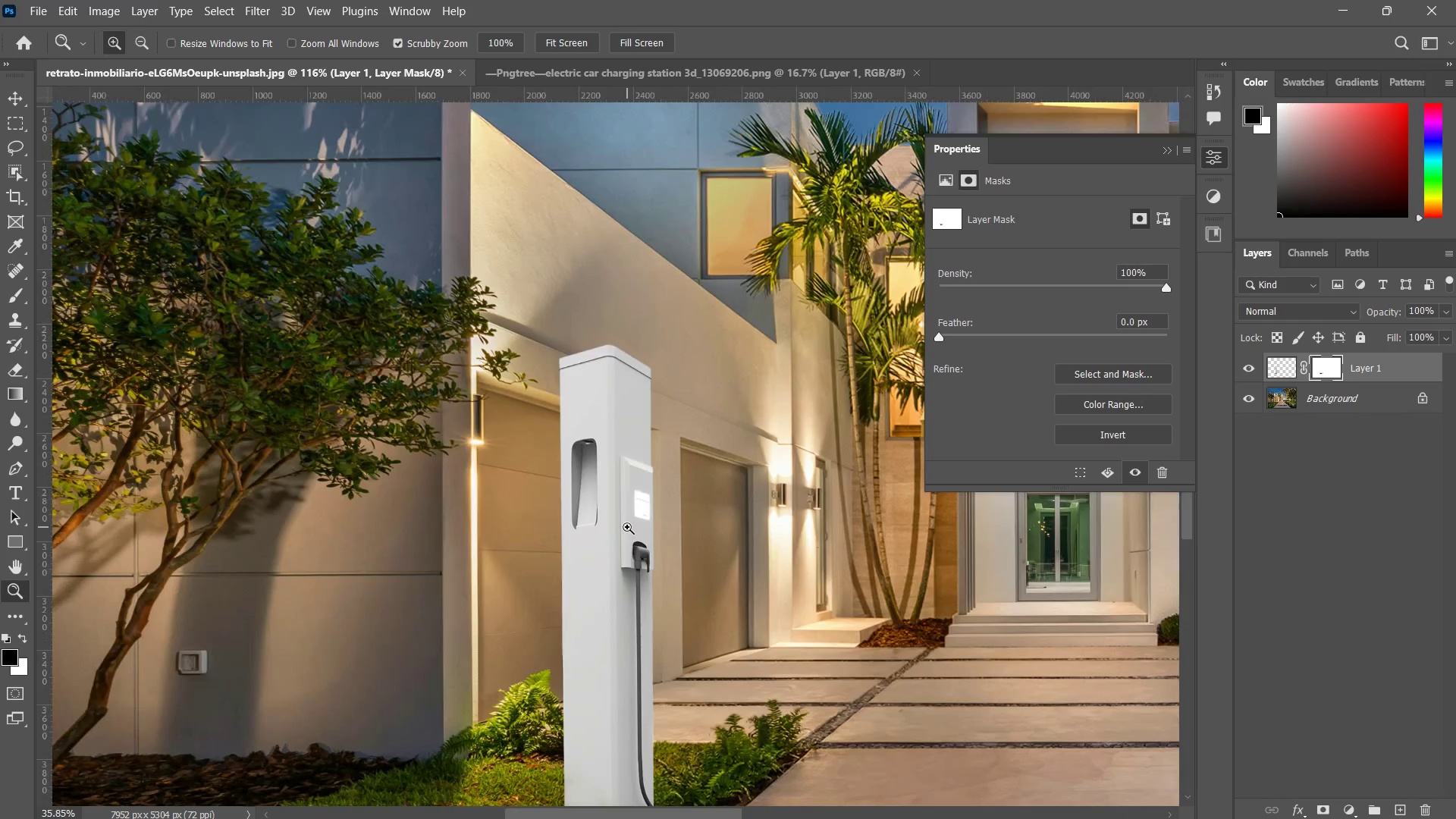 
left_click_drag(start_coordinate=[760, 224], to_coordinate=[700, 461])
 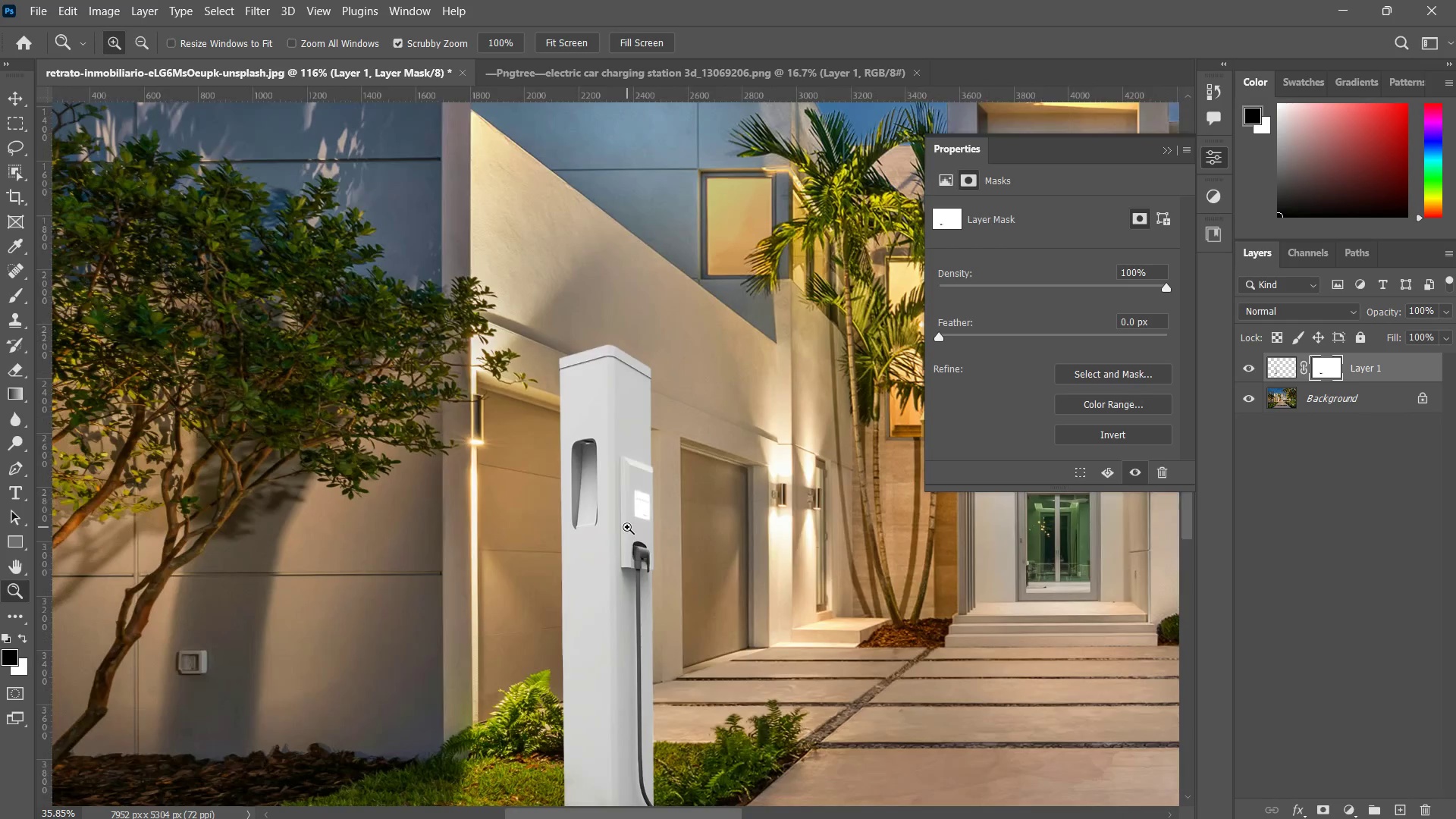 
key(Z)
 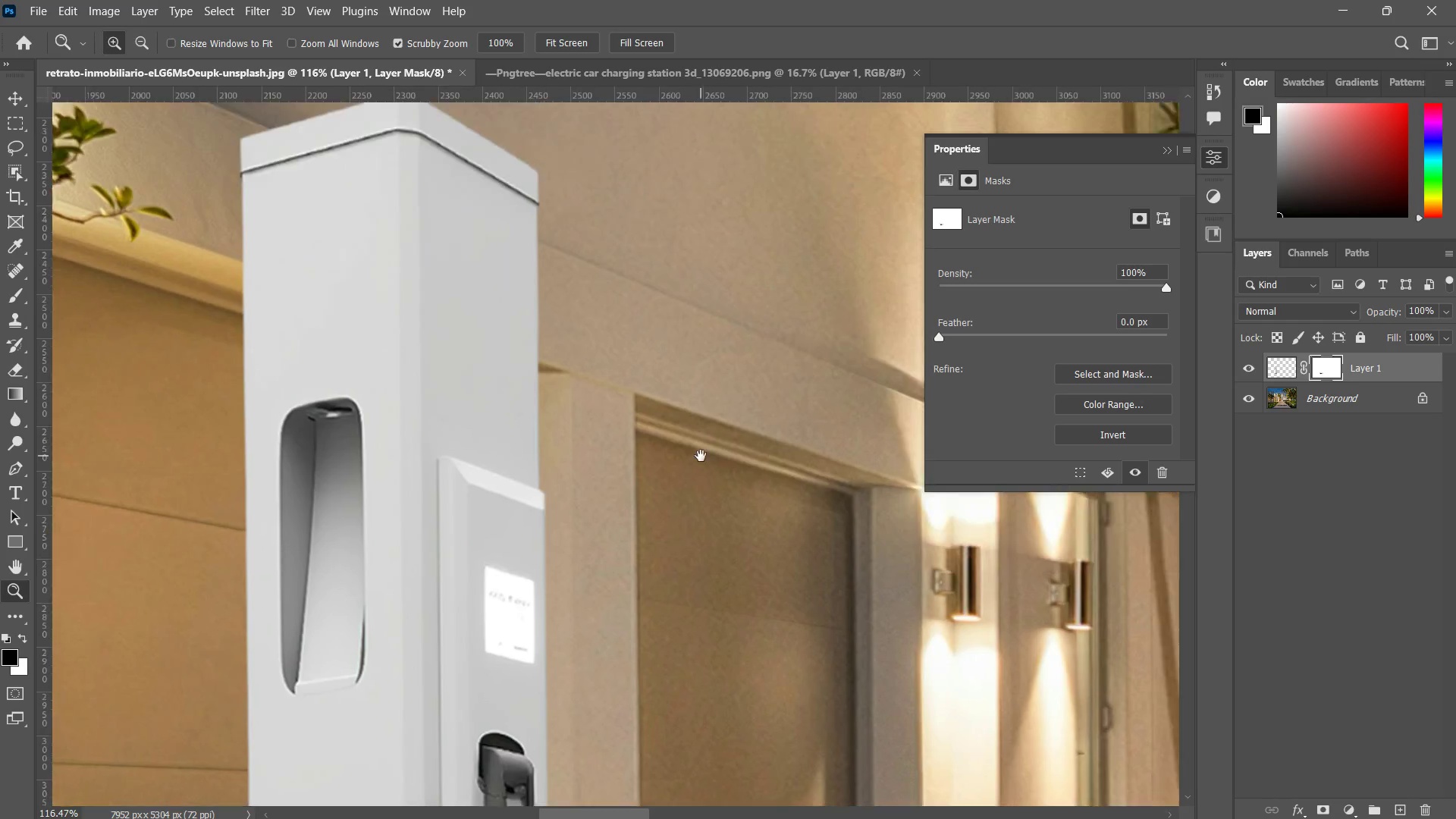 
left_click_drag(start_coordinate=[701, 456], to_coordinate=[627, 527])
 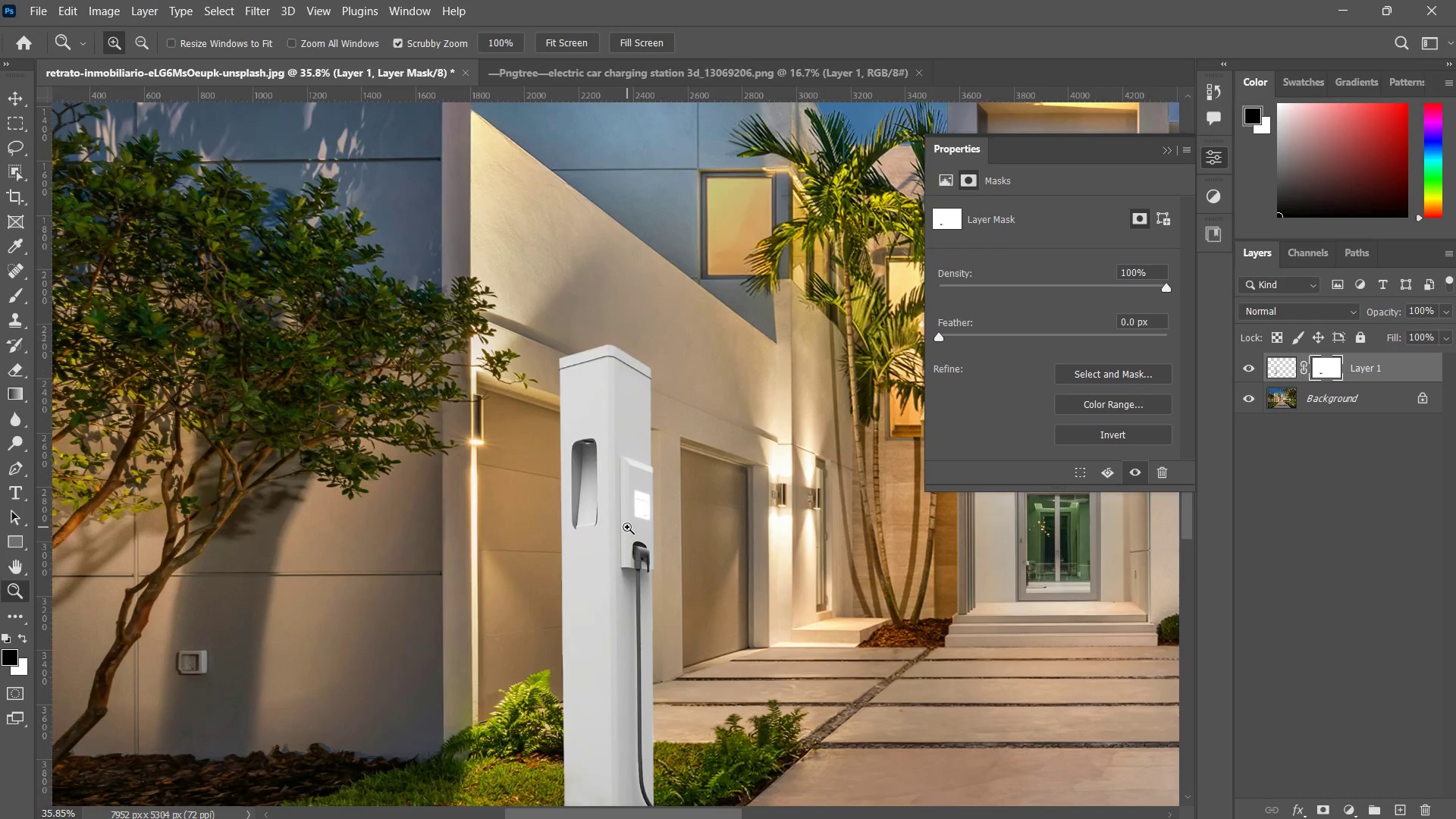 
left_click_drag(start_coordinate=[627, 527], to_coordinate=[608, 586])
 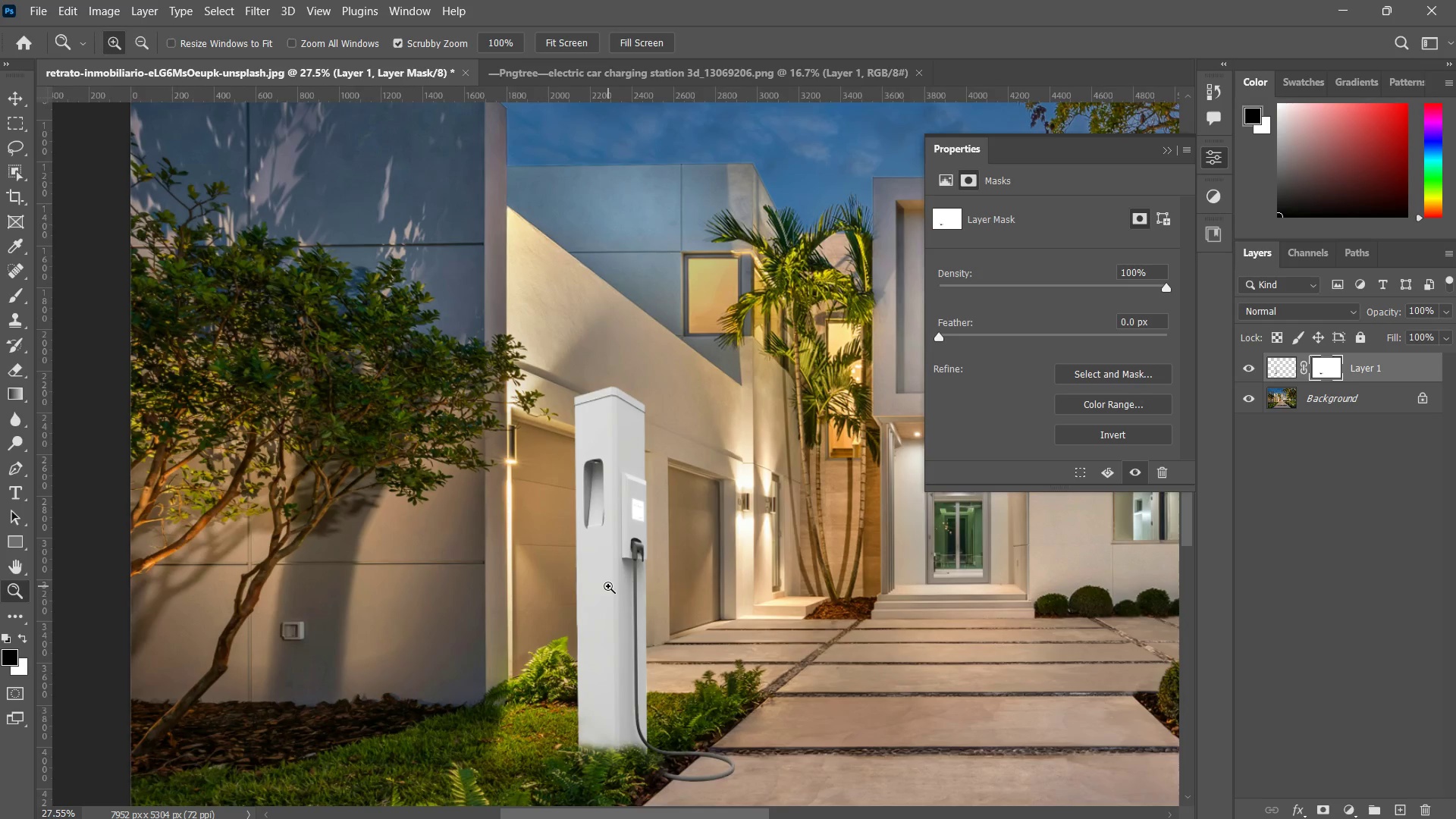 
hold_key(key=Space, duration=0.52)